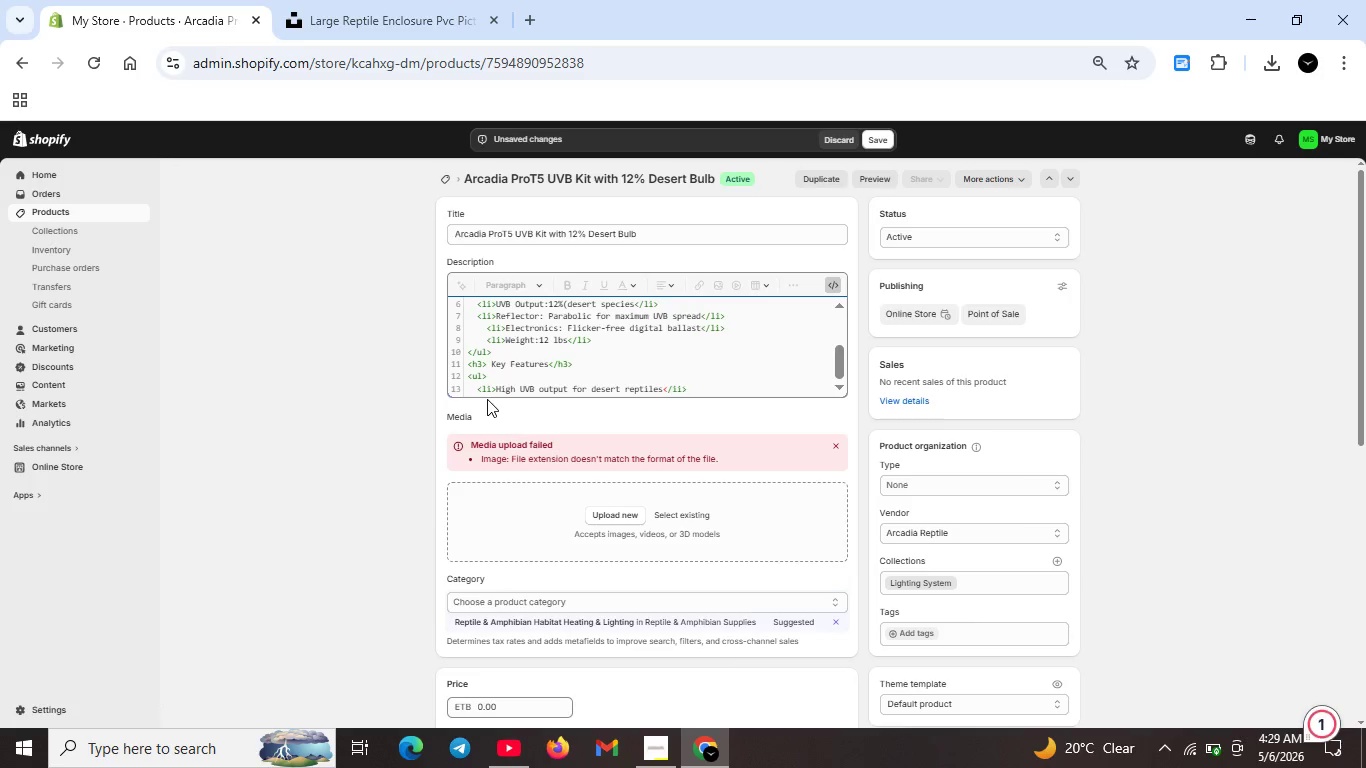 
type(<li>Parabolic rfe)
key(Backspace)
key(Backspace)
type(eflector increases UVB penetration n)
key(Backspace)
type(by 30 %)
 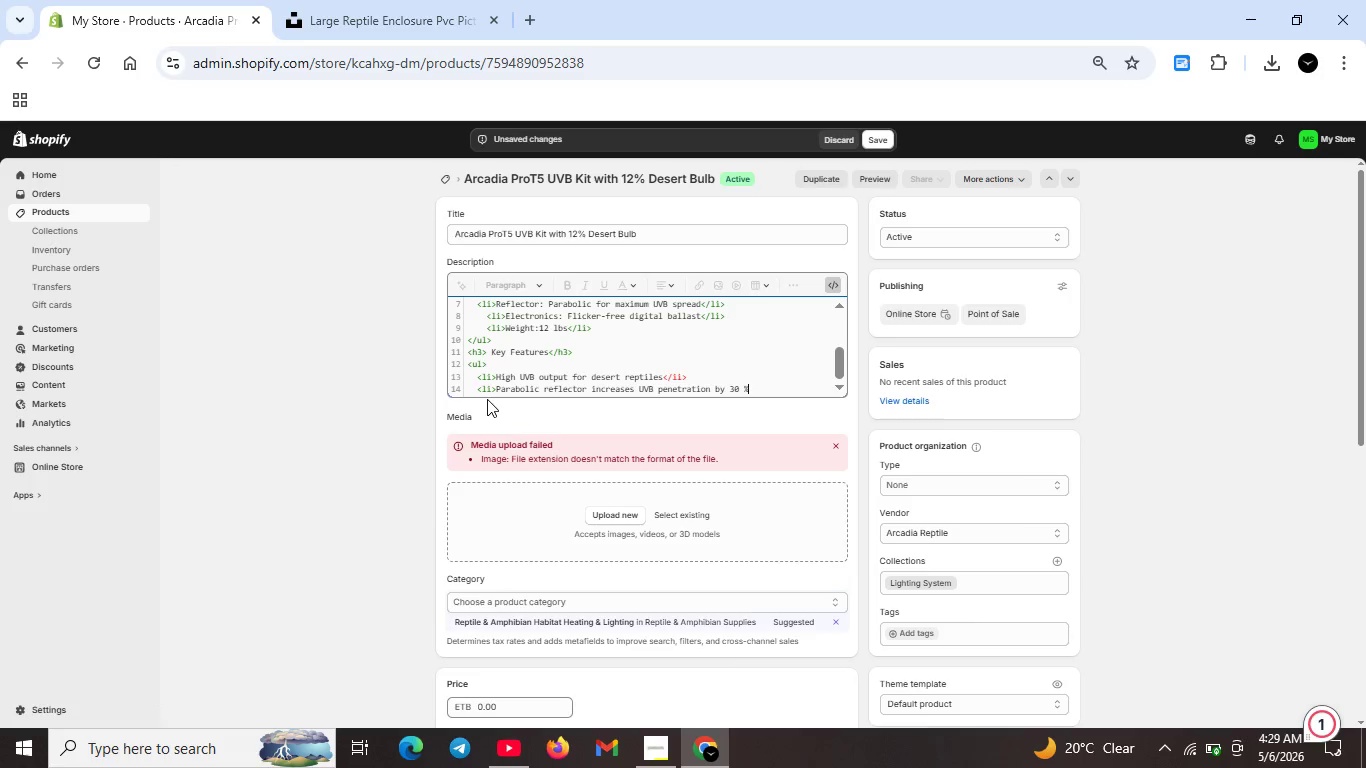 
type(</li>)
 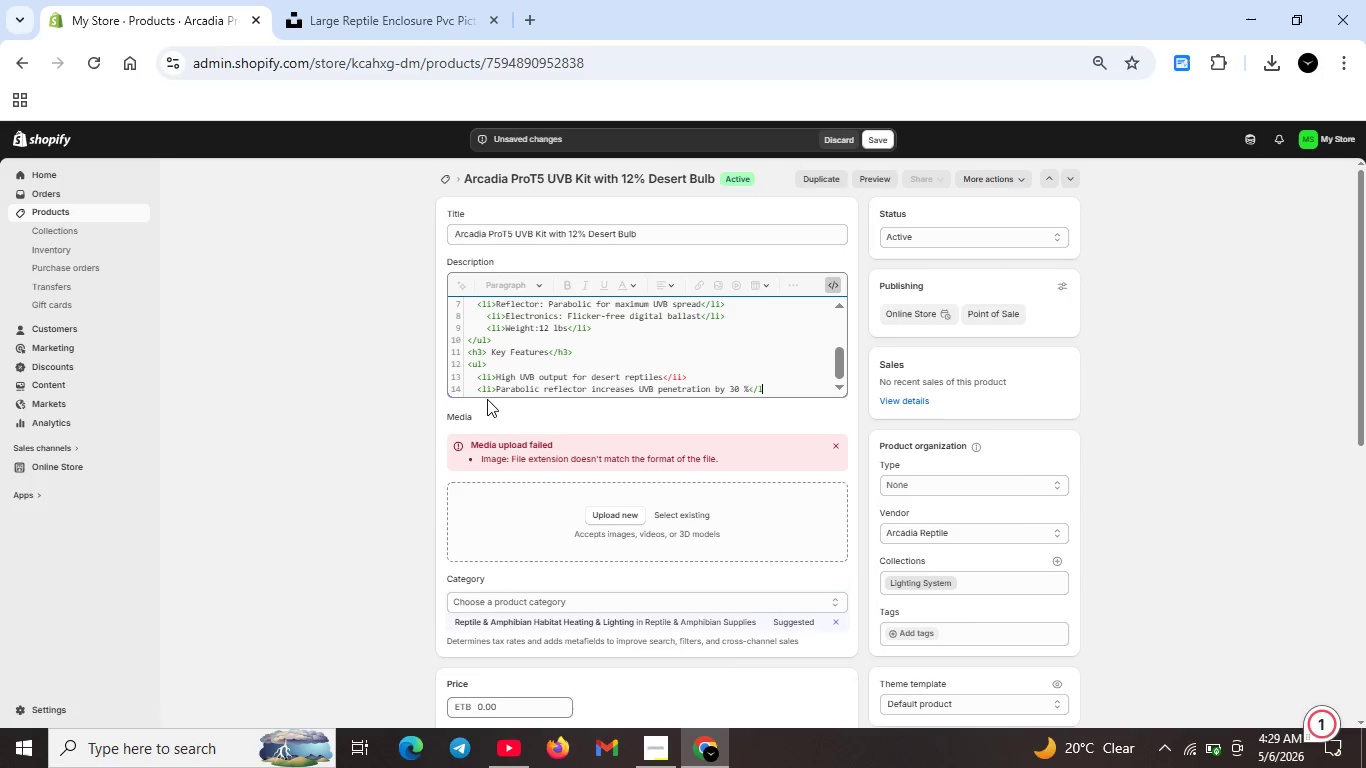 
key(Shift+Enter)
 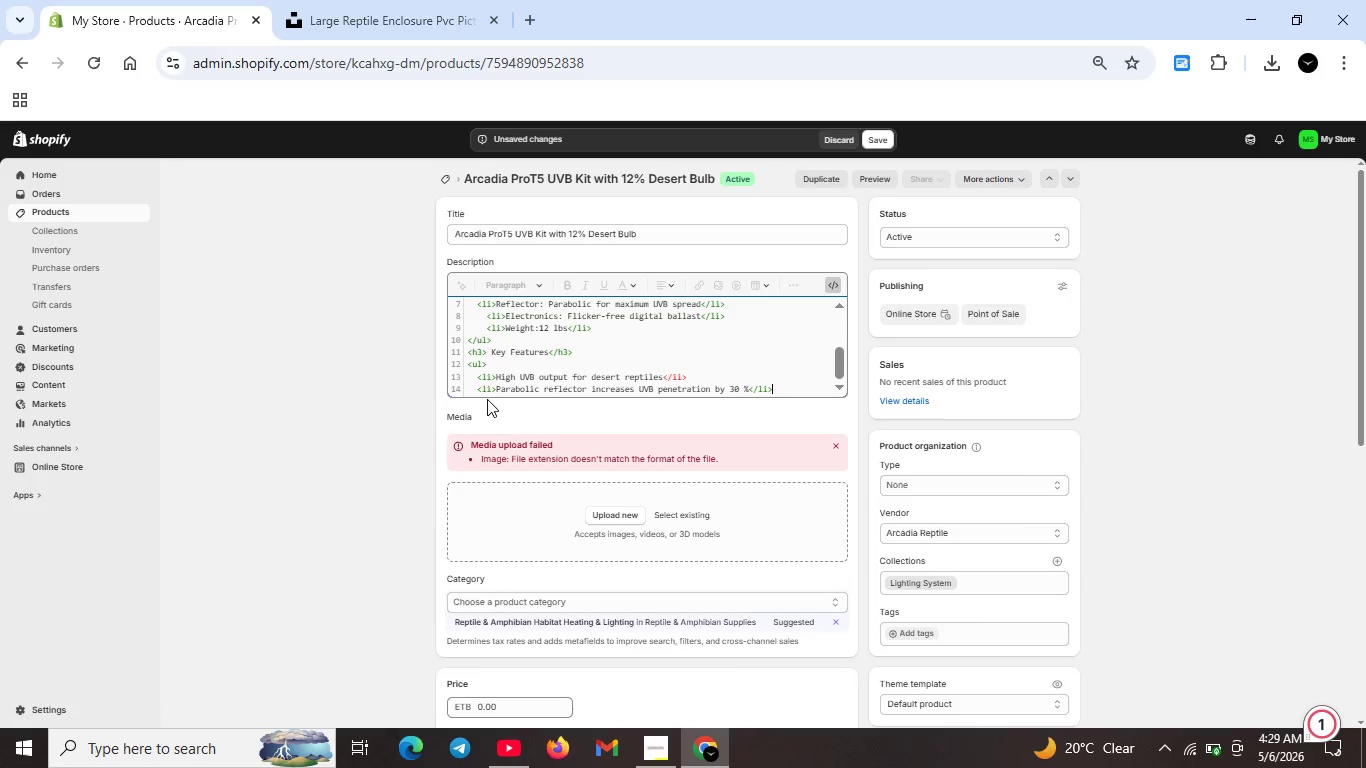 
type(<li>Flicker-free operation</li>)
 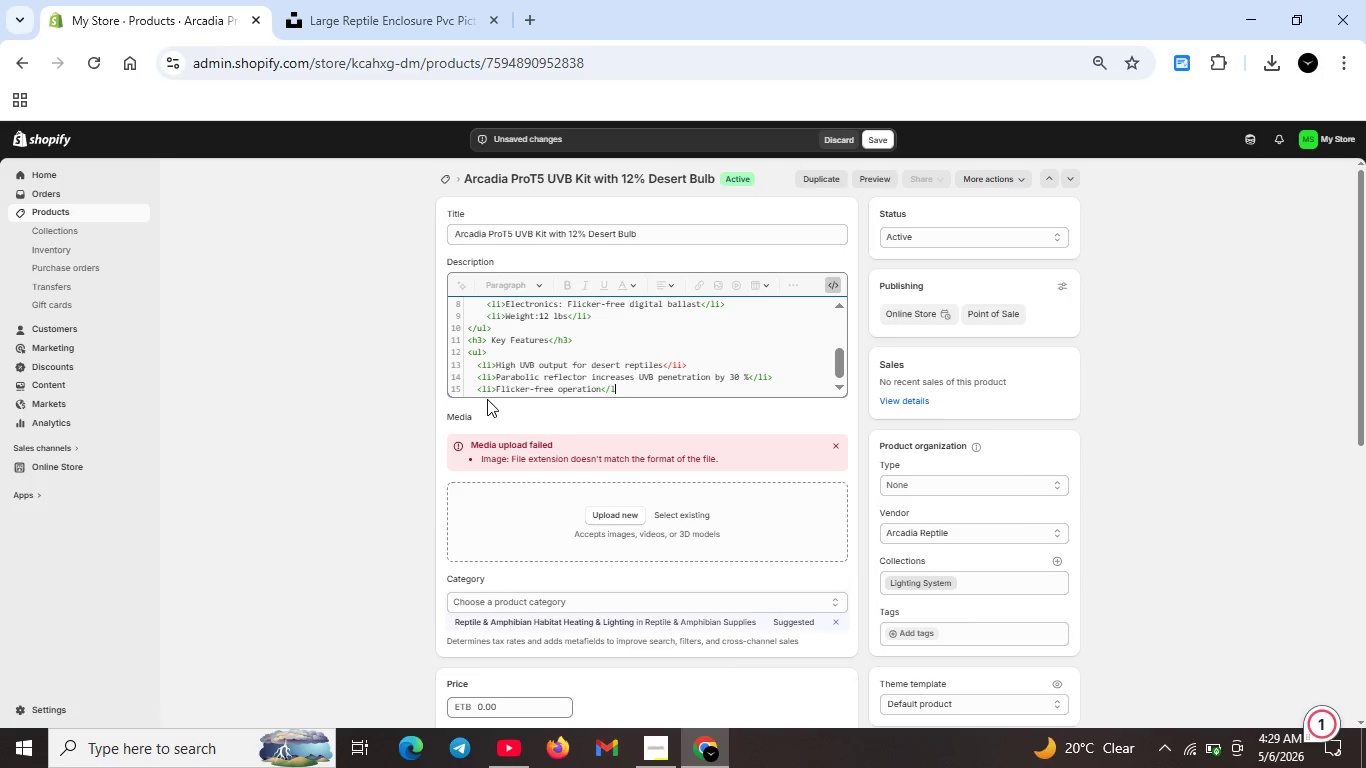 
key(Shift+Enter)
 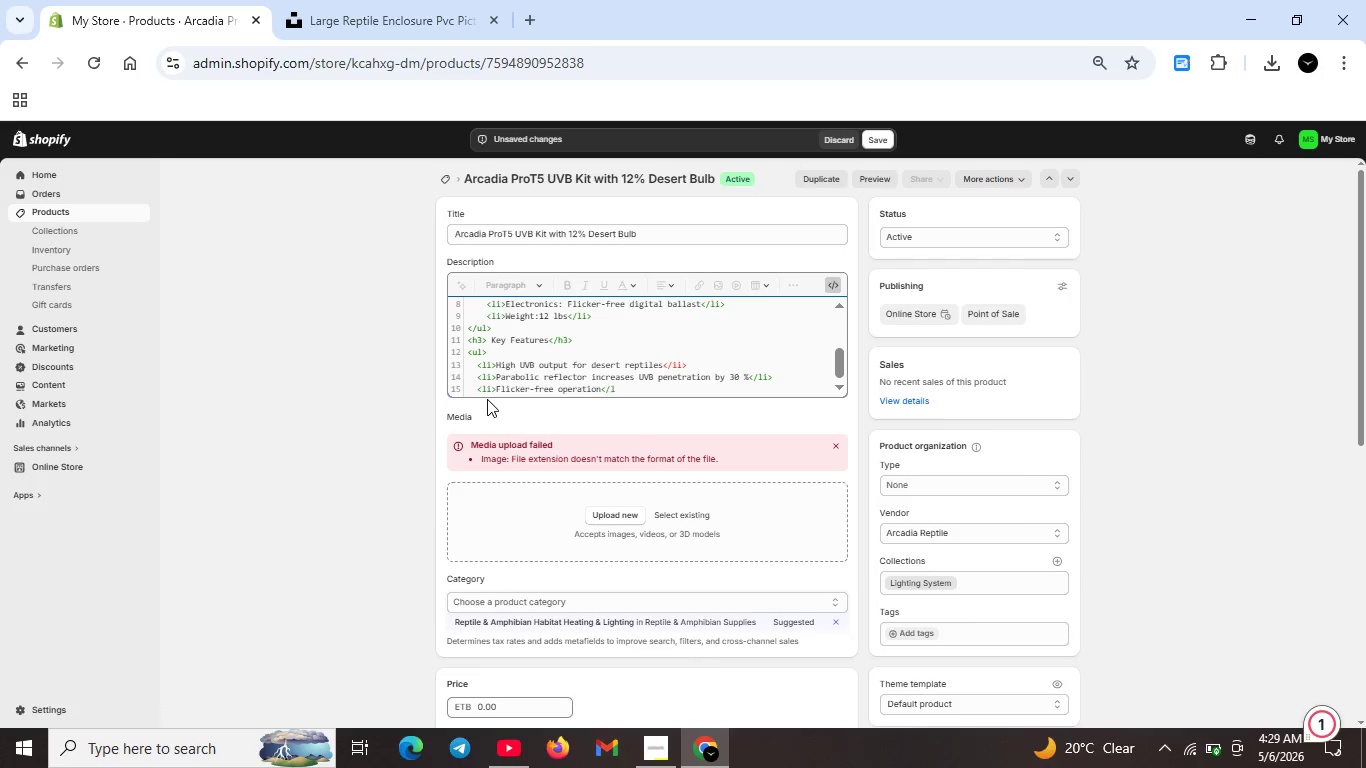 
type(<Compatabile with all AR)
key(Backspace)
key(Backspace)
type(Arcadia fixtures</li>)
 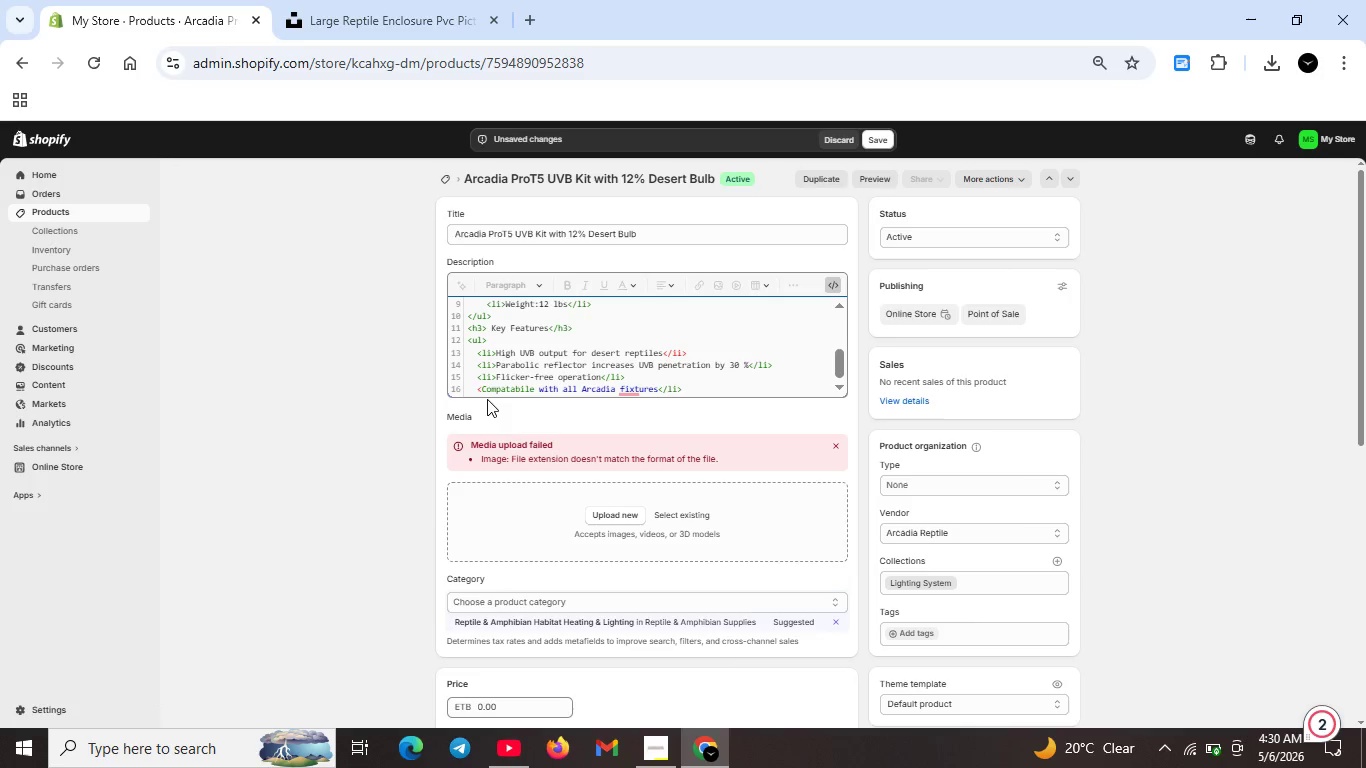 
key(Shift+Enter)
 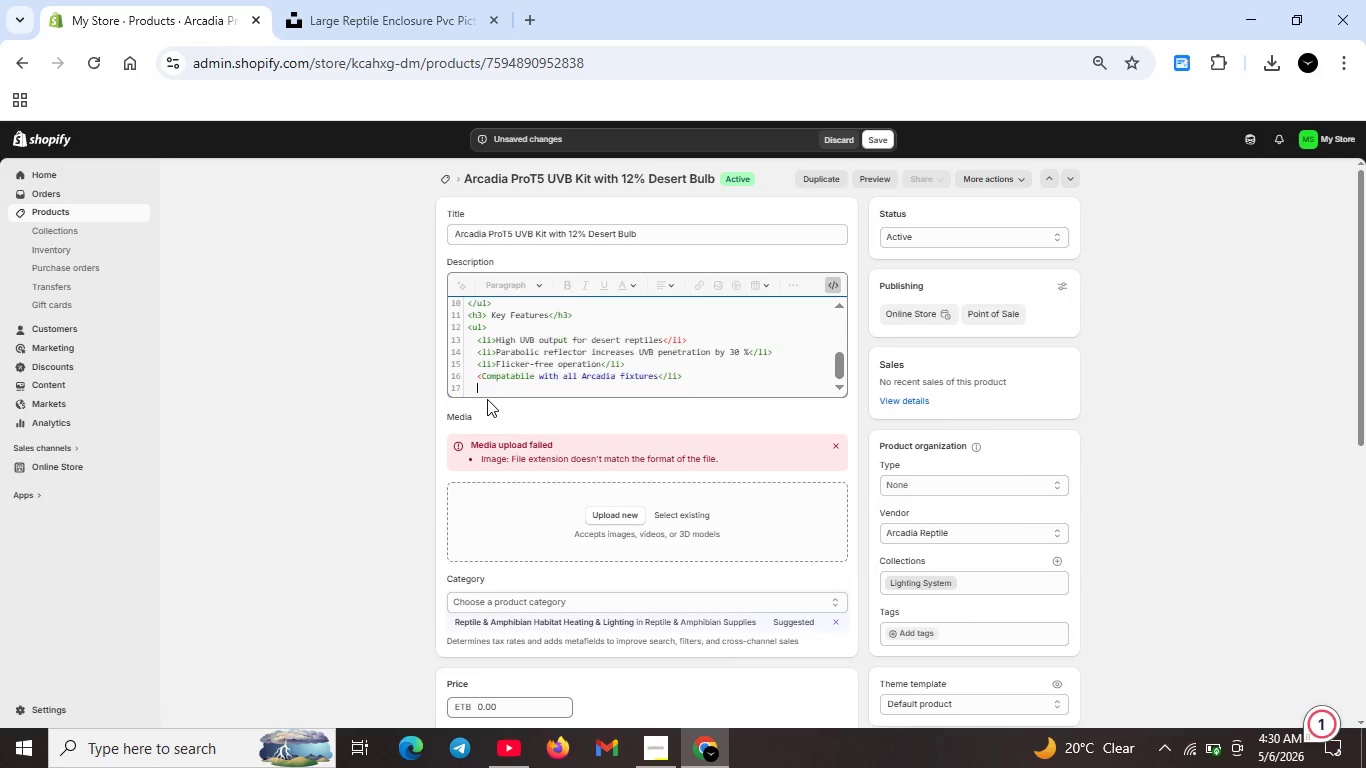 
type(<li)
 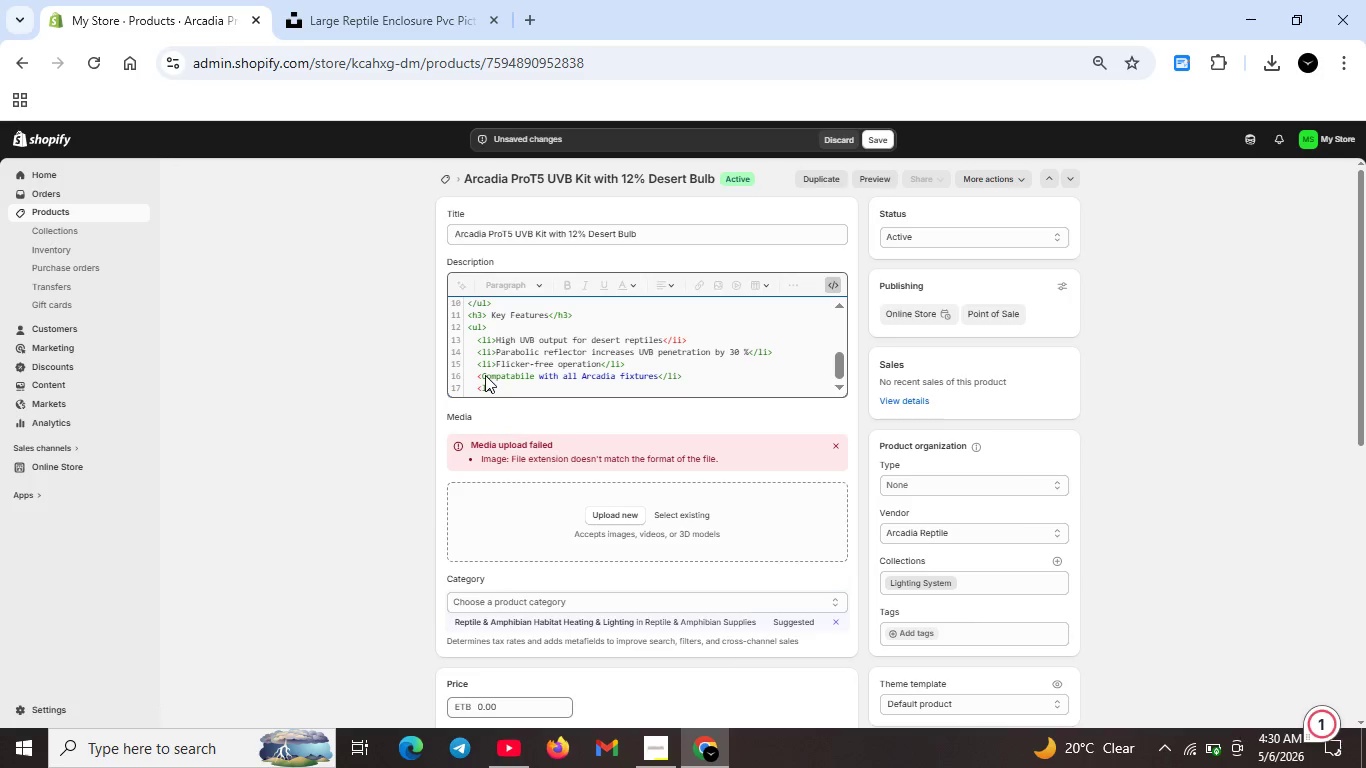 
left_click([481, 378])
 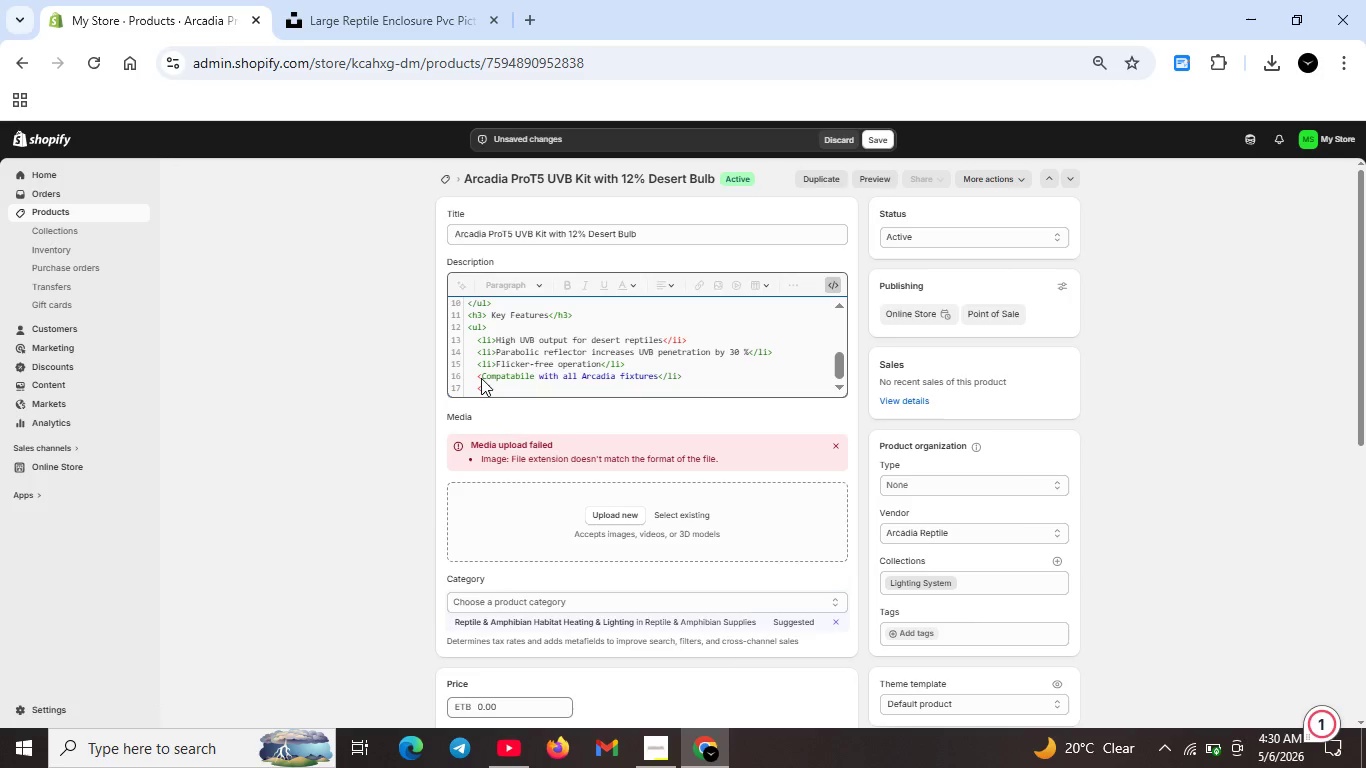 
type(li>)
 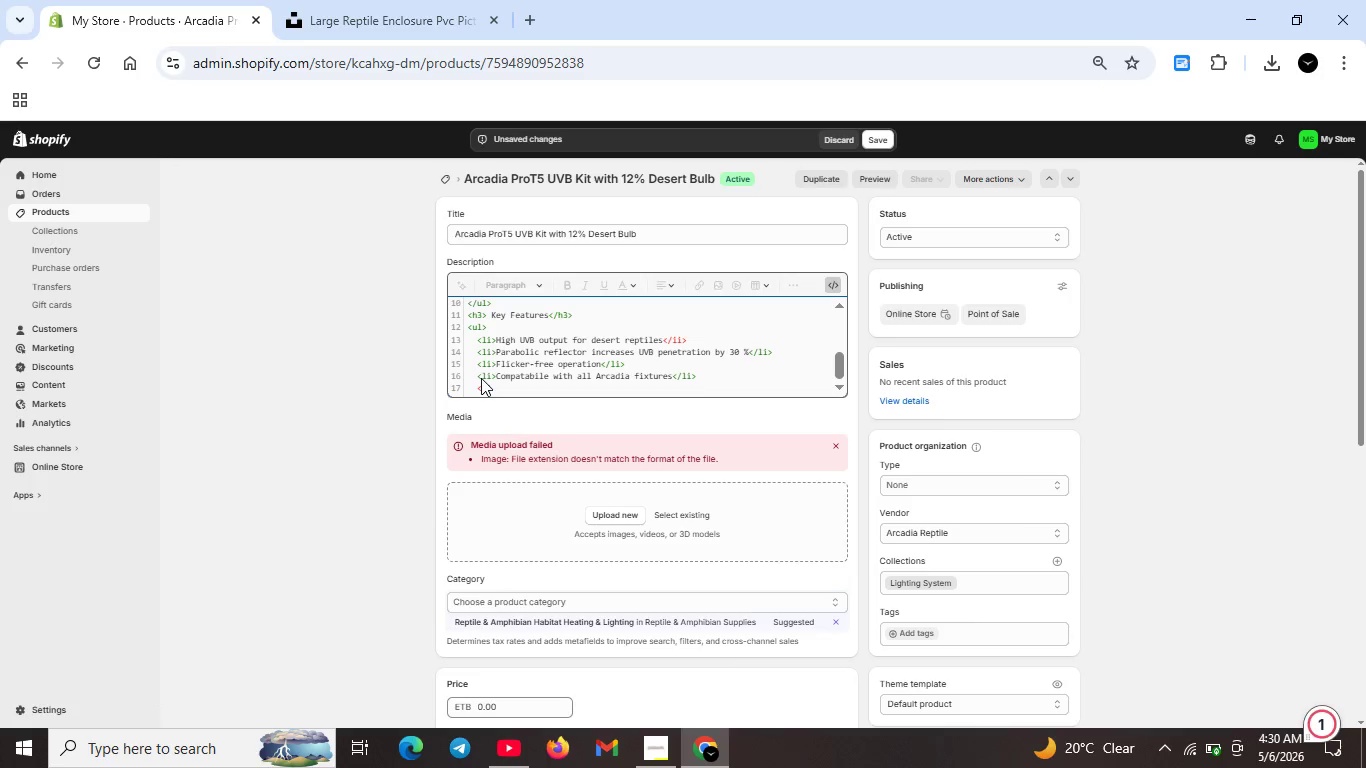 
left_click([494, 390])
 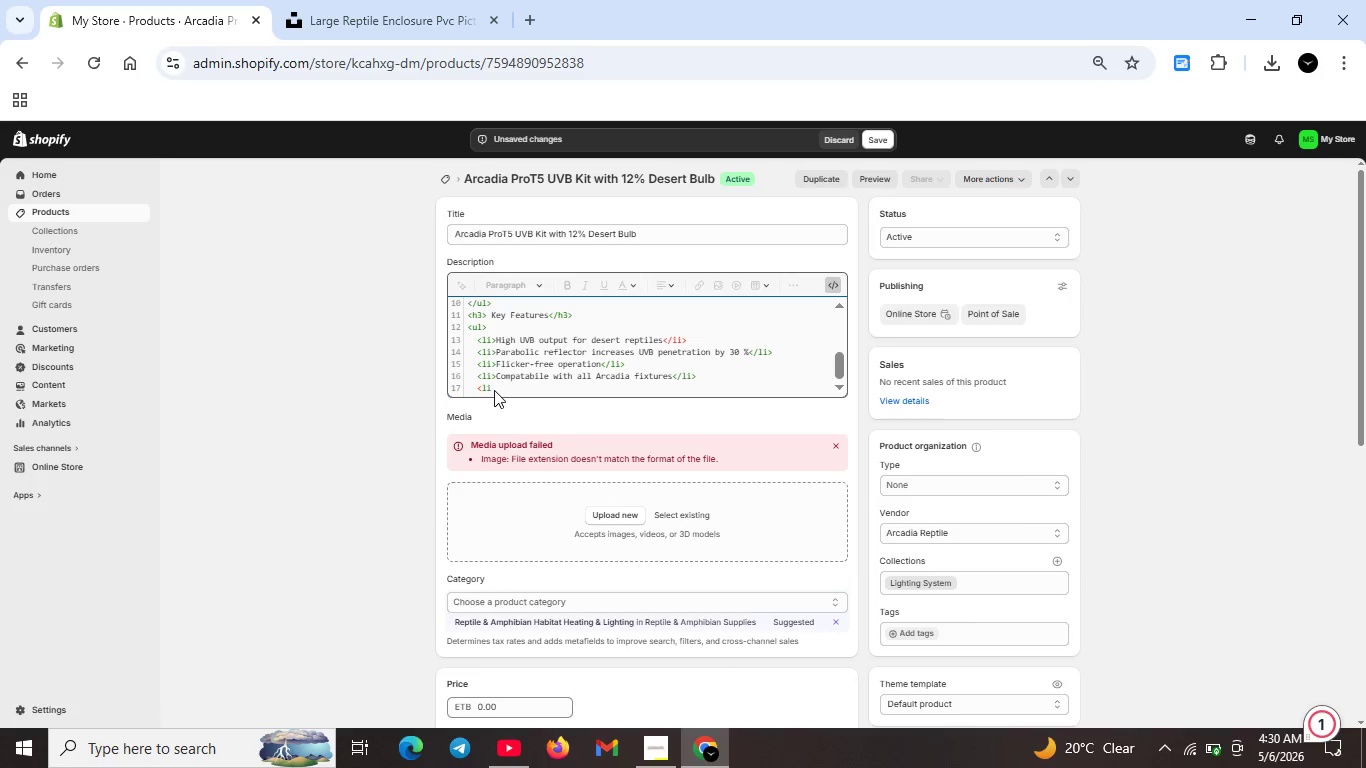 
key(Shift+ShiftRight)
 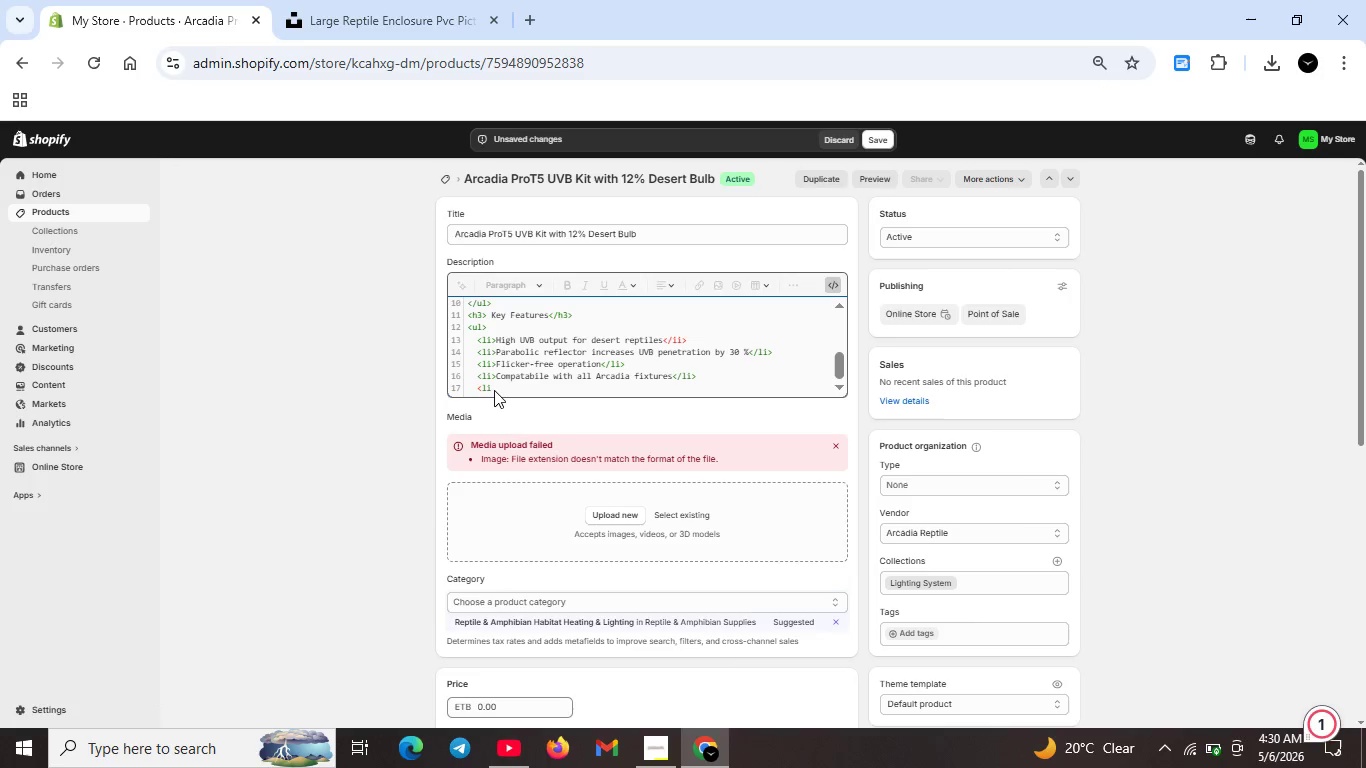 
key(Shift+Period)
 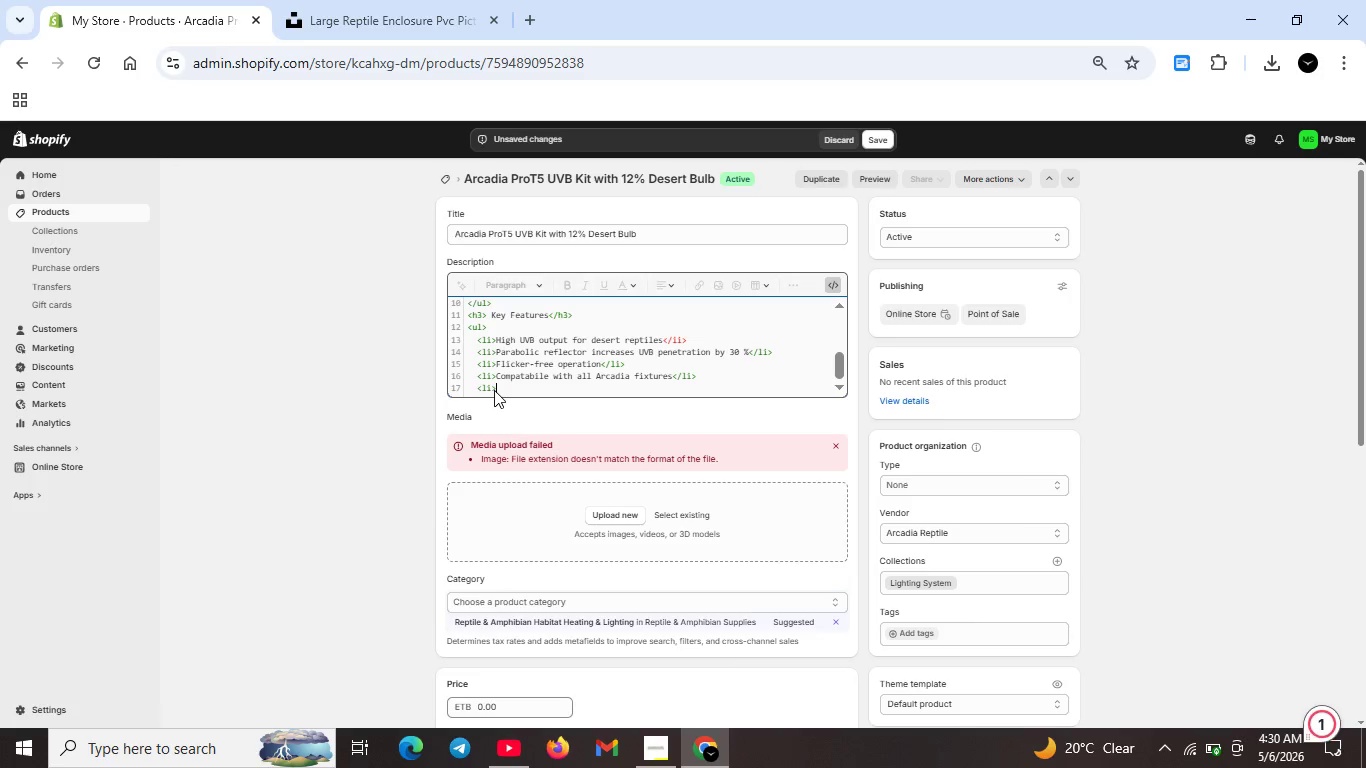 
key(ArrowLeft)
 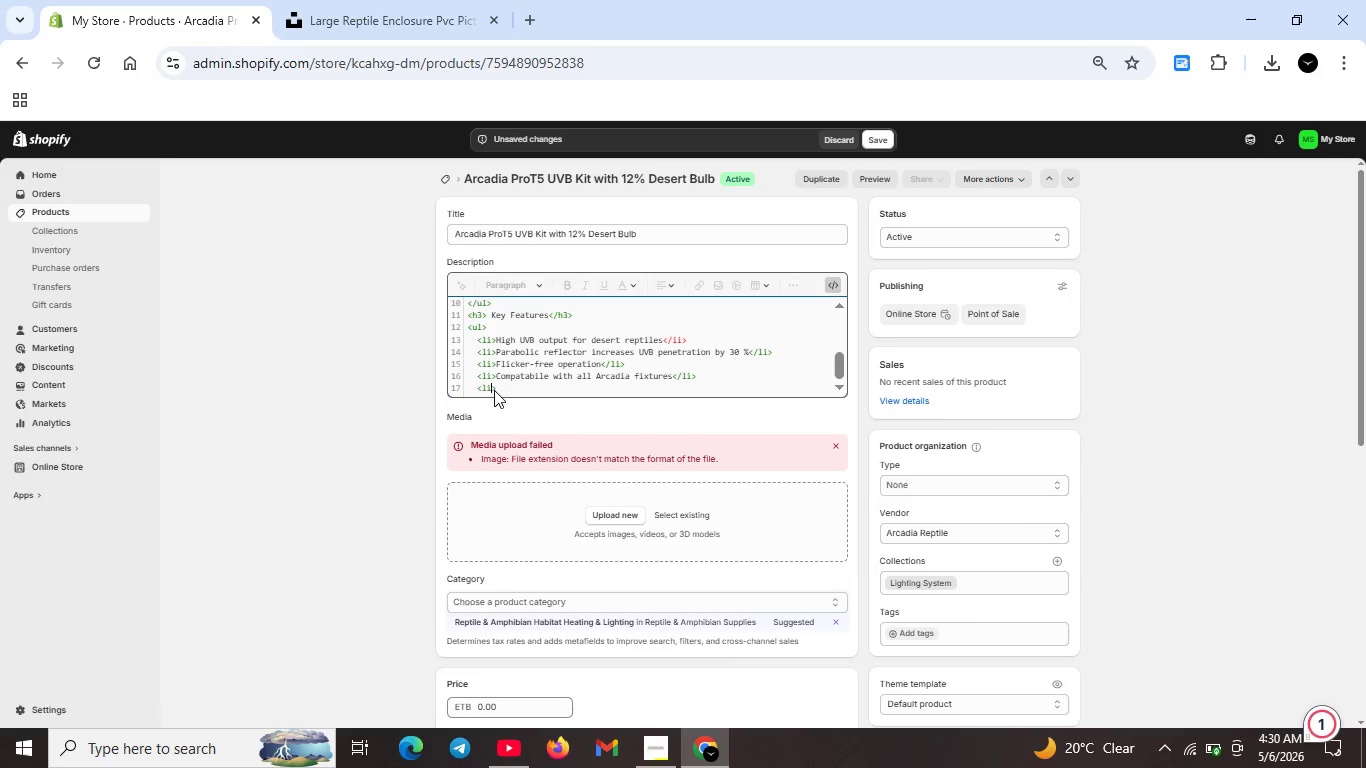 
key(Backspace)
key(Backspace)
type(/ul)
 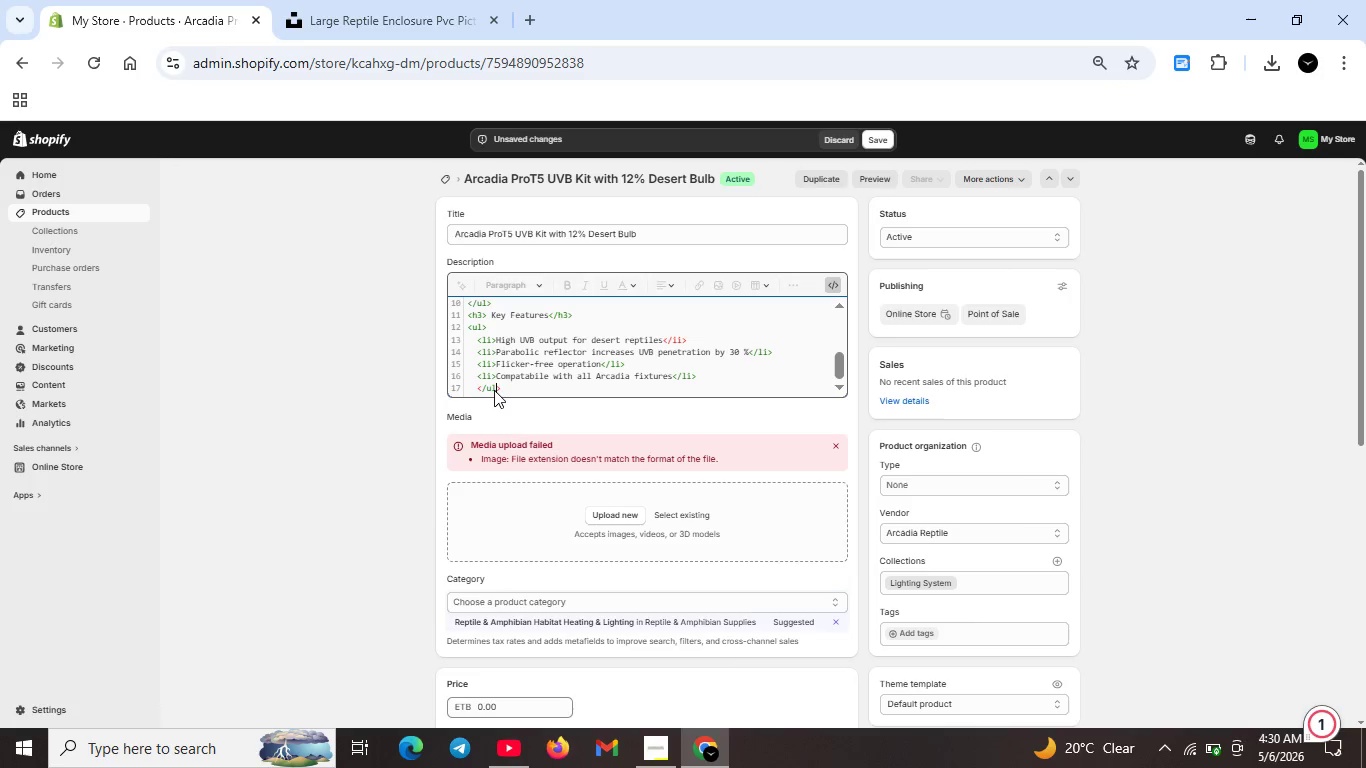 
key(ArrowRight)
 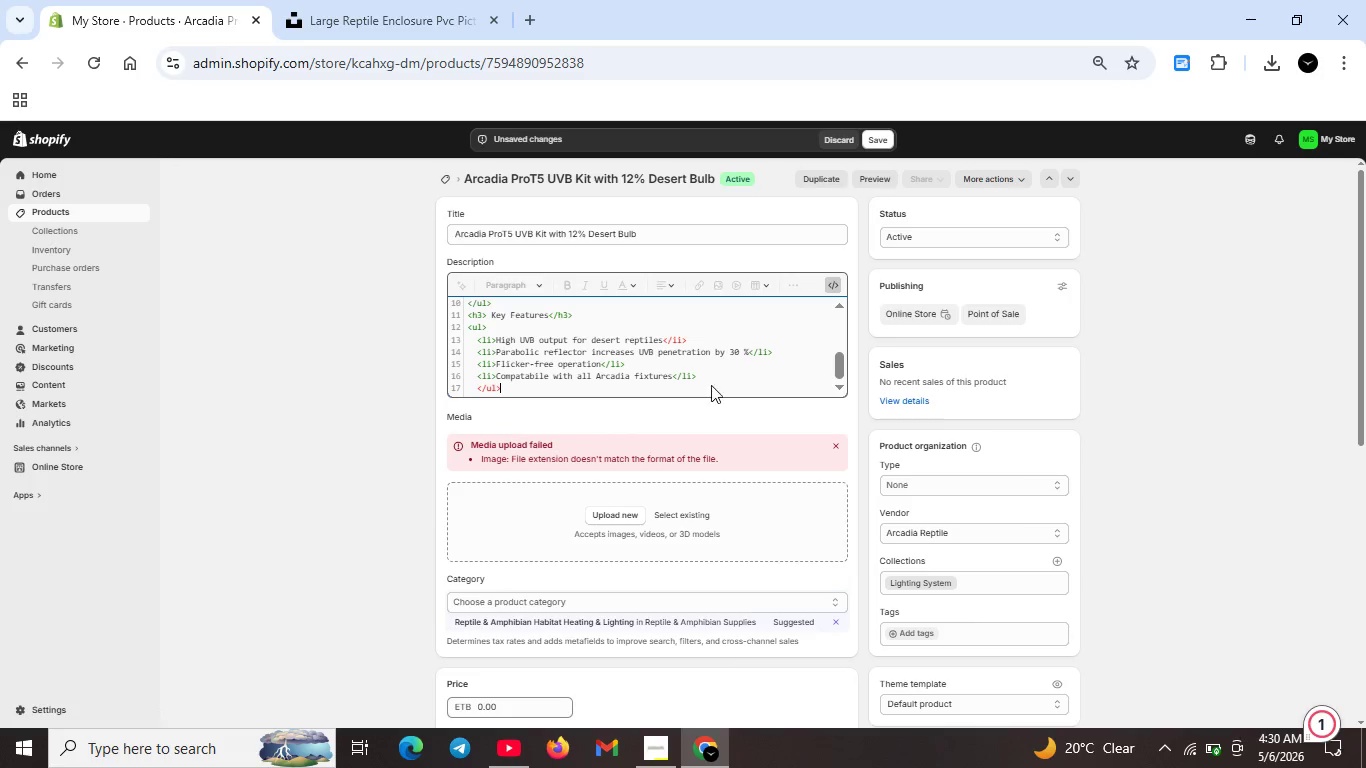 
wait(10.09)
 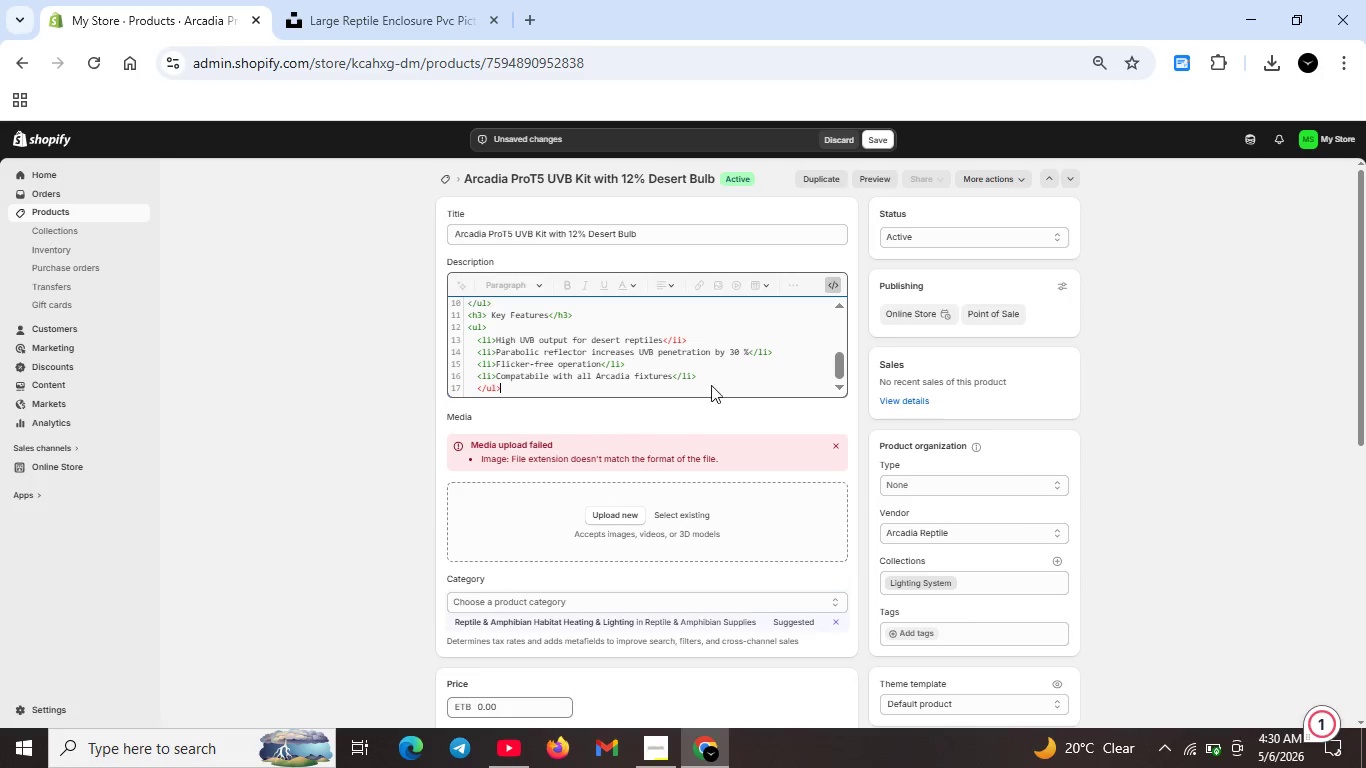 
left_click([678, 340])
 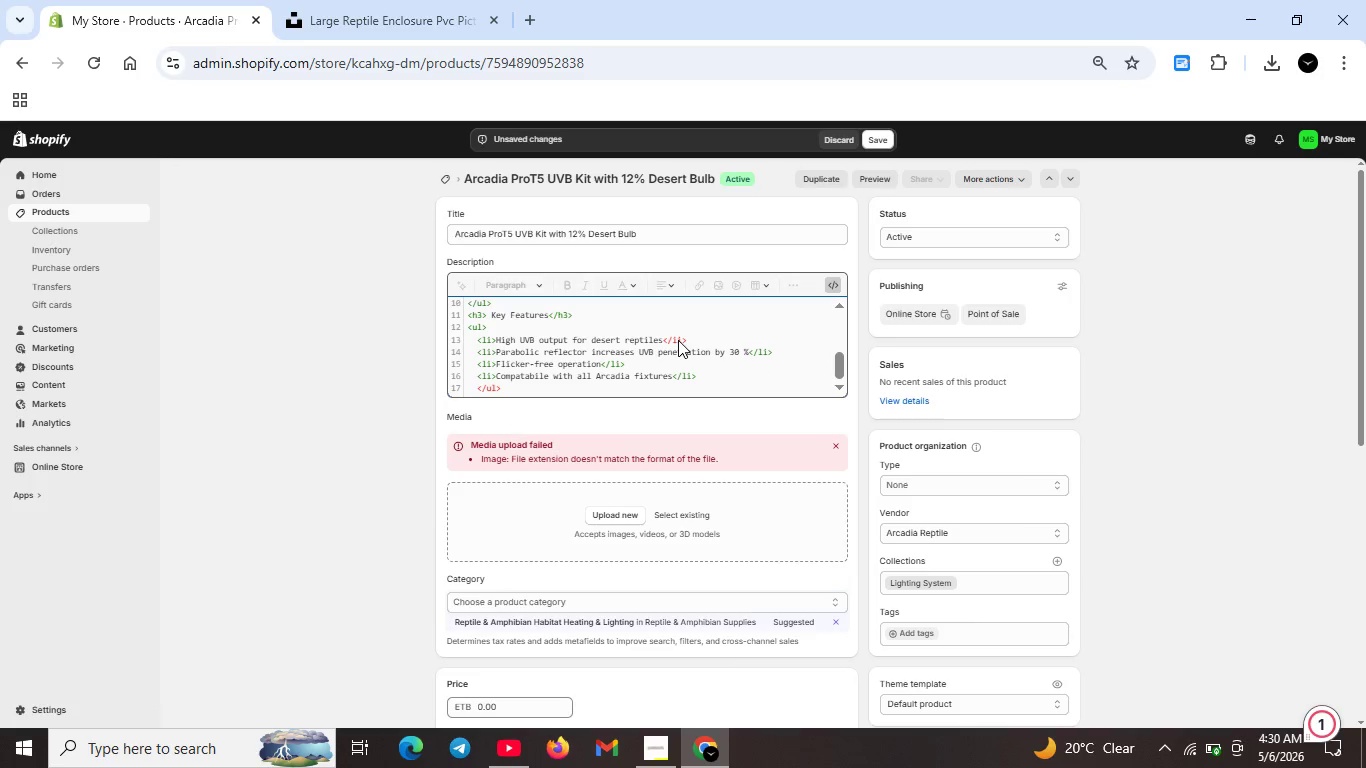 
key(Backspace)
 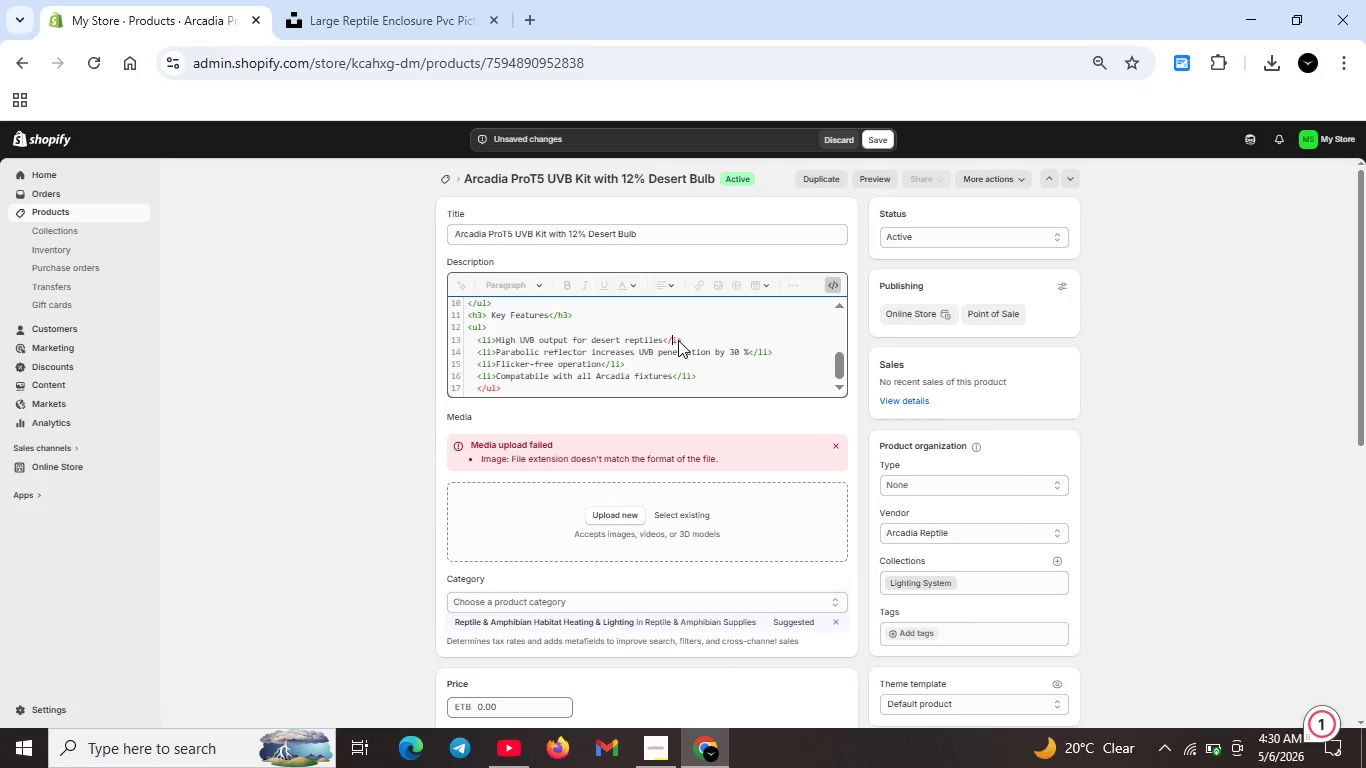 
key(L)
 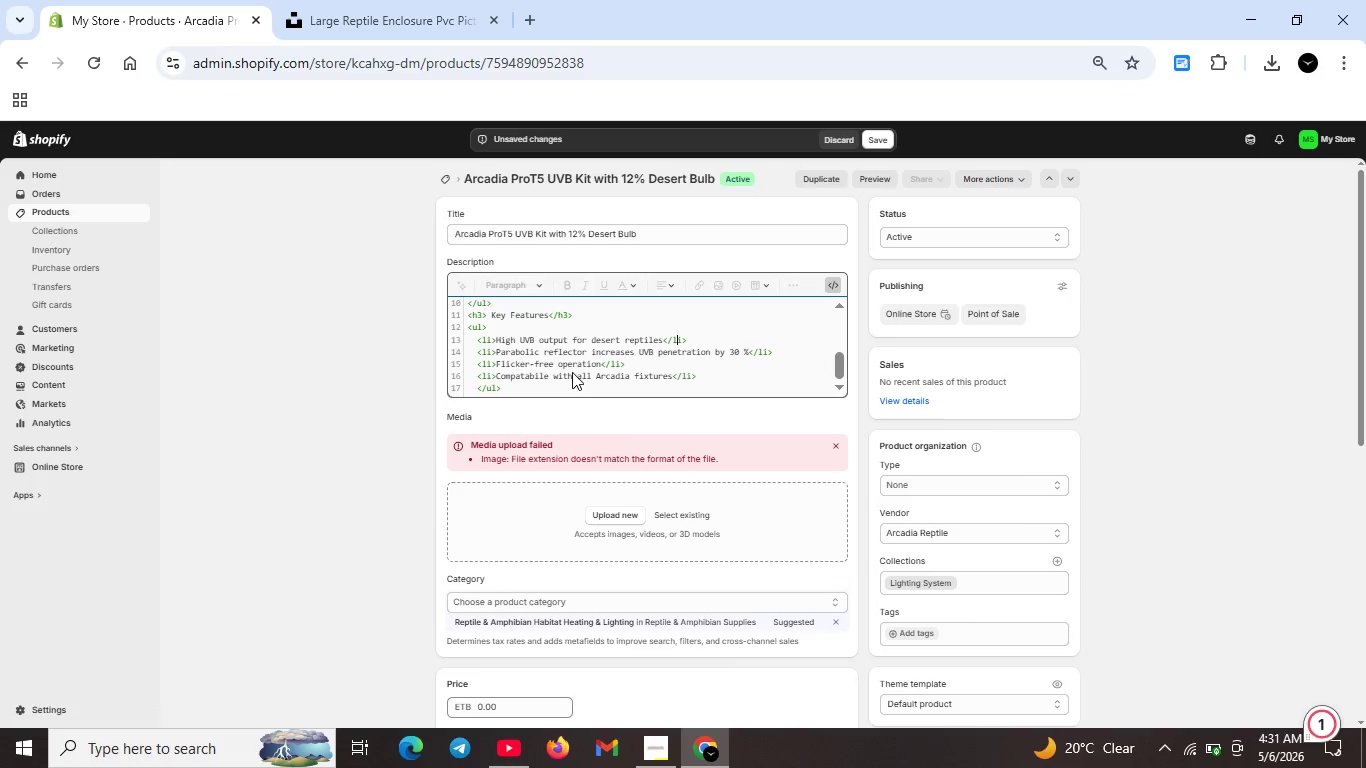 
left_click([880, 132])
 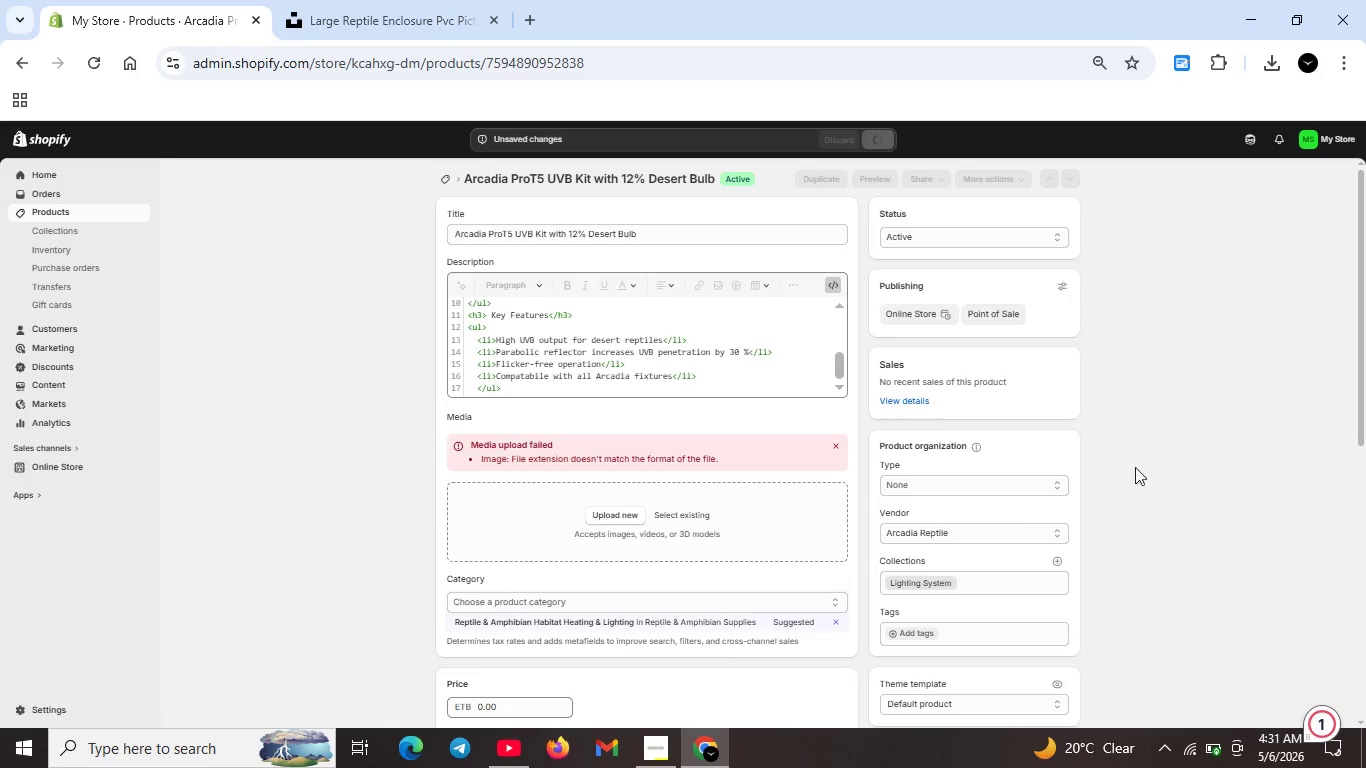 
left_click([1328, 716])
 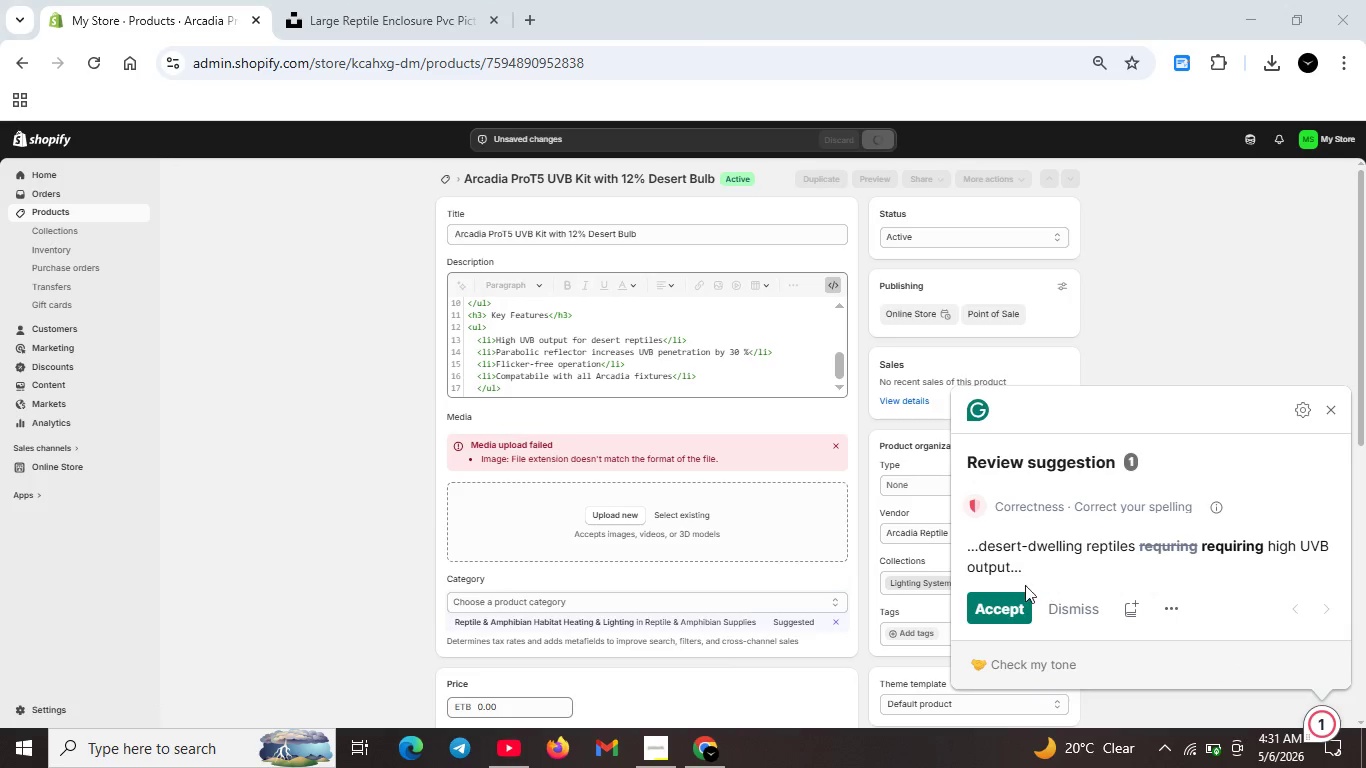 
left_click([1003, 601])
 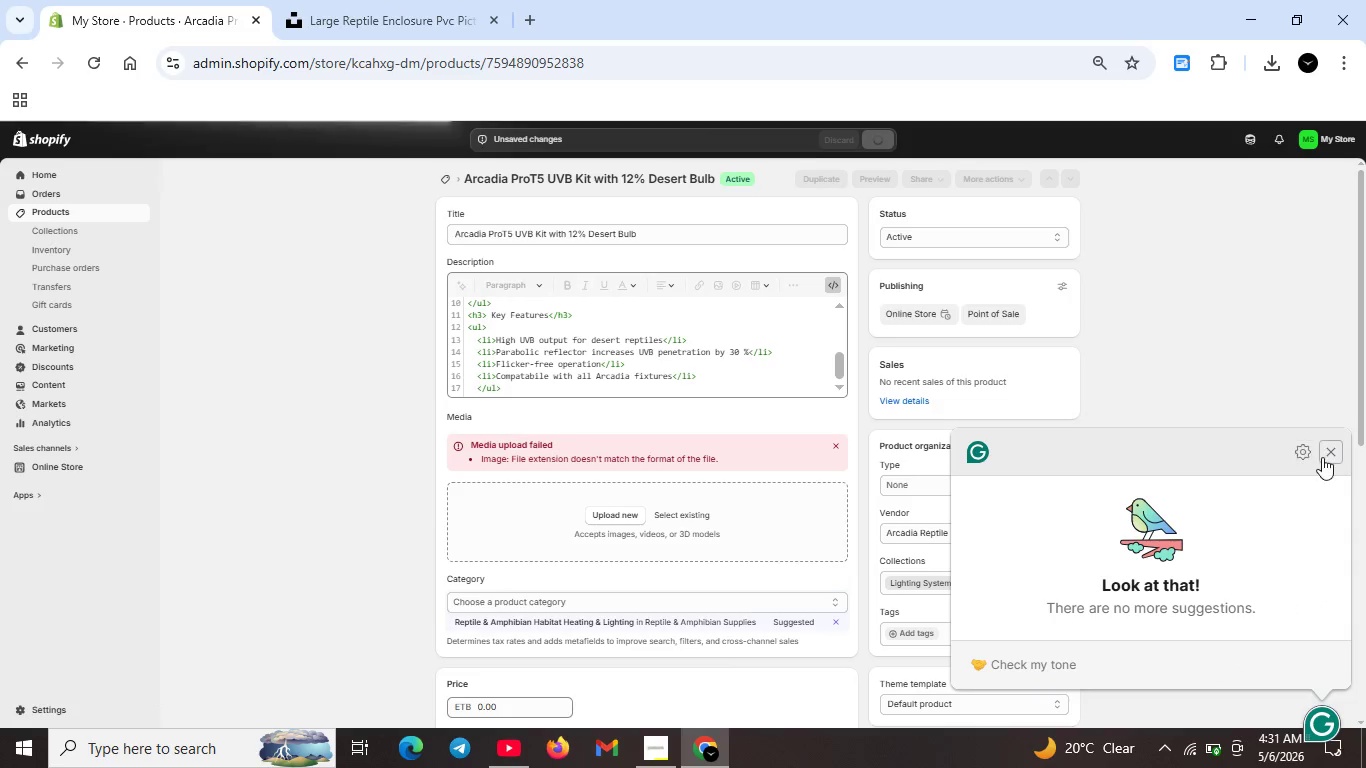 
left_click([1330, 454])
 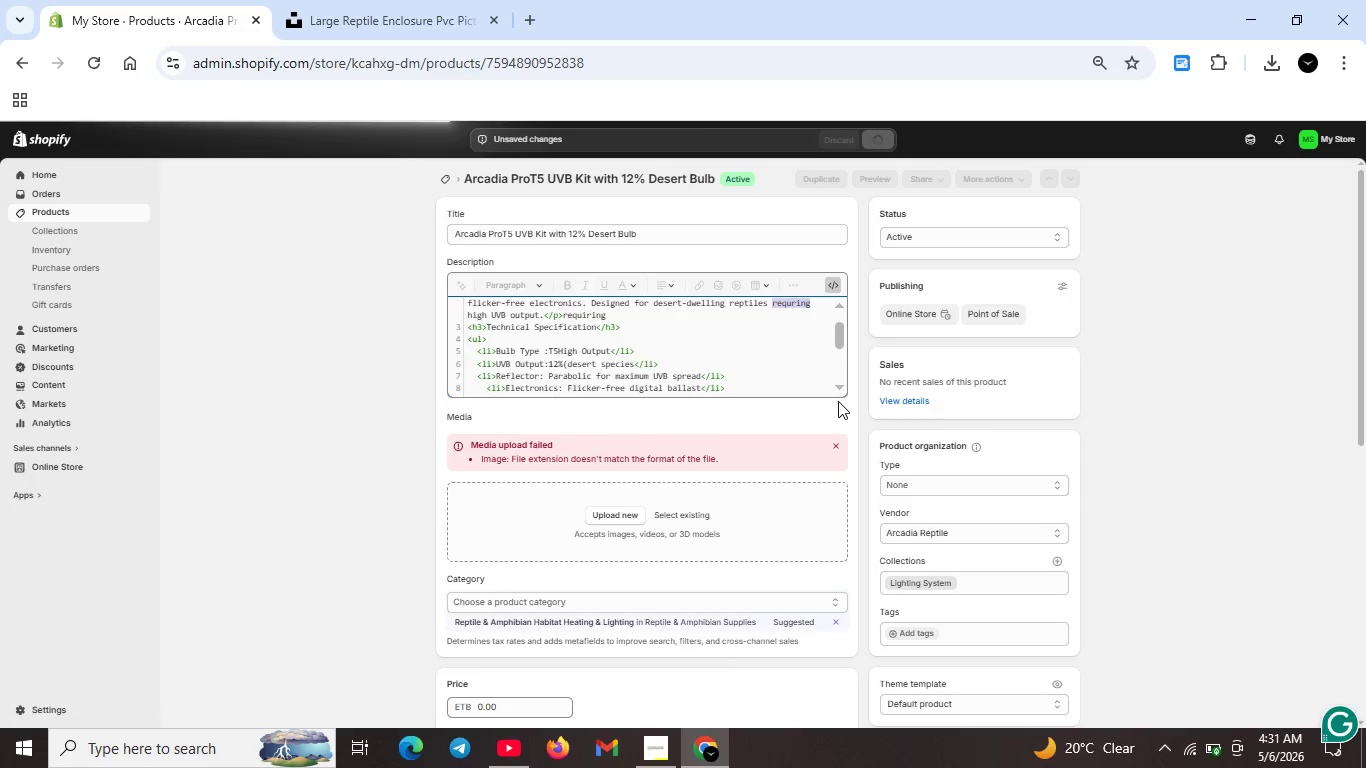 
scroll: coordinate [690, 240], scroll_direction: up, amount: 7.0
 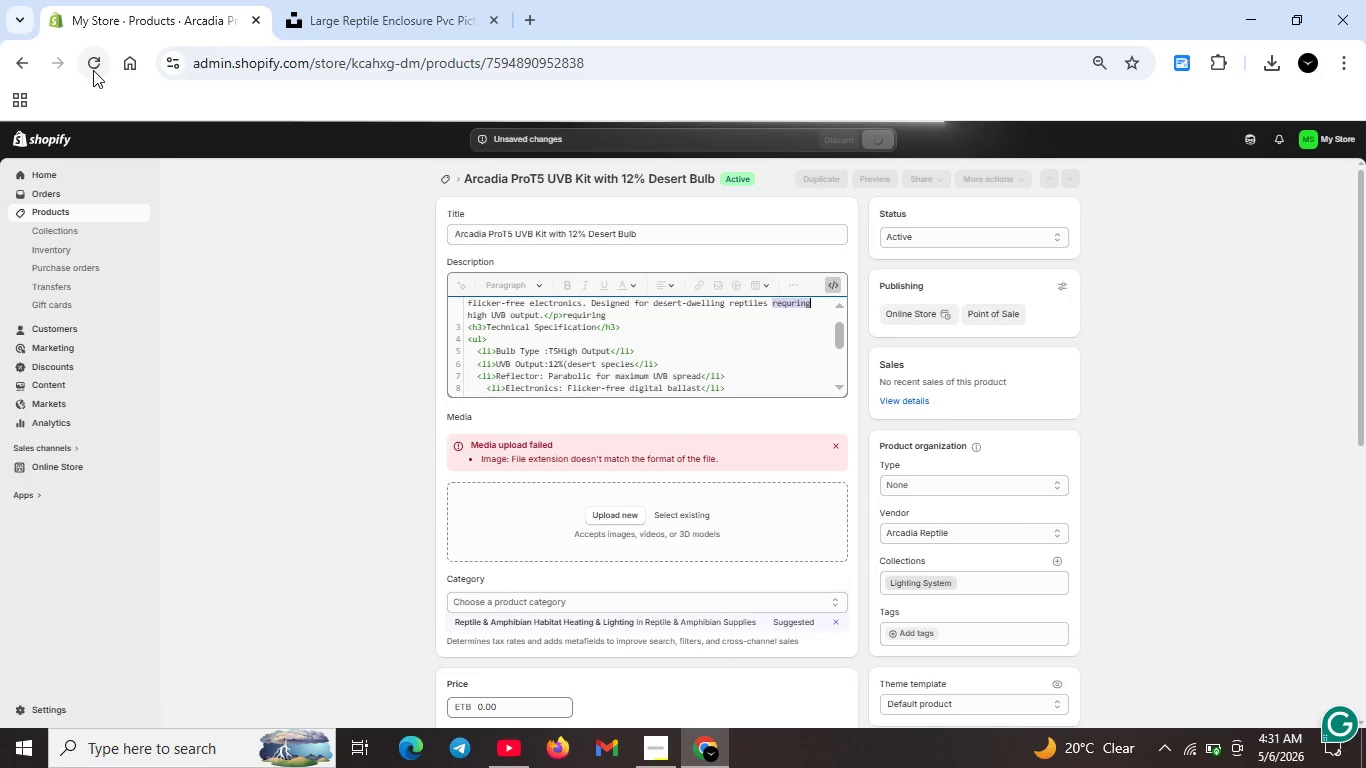 
key(Unknown)
 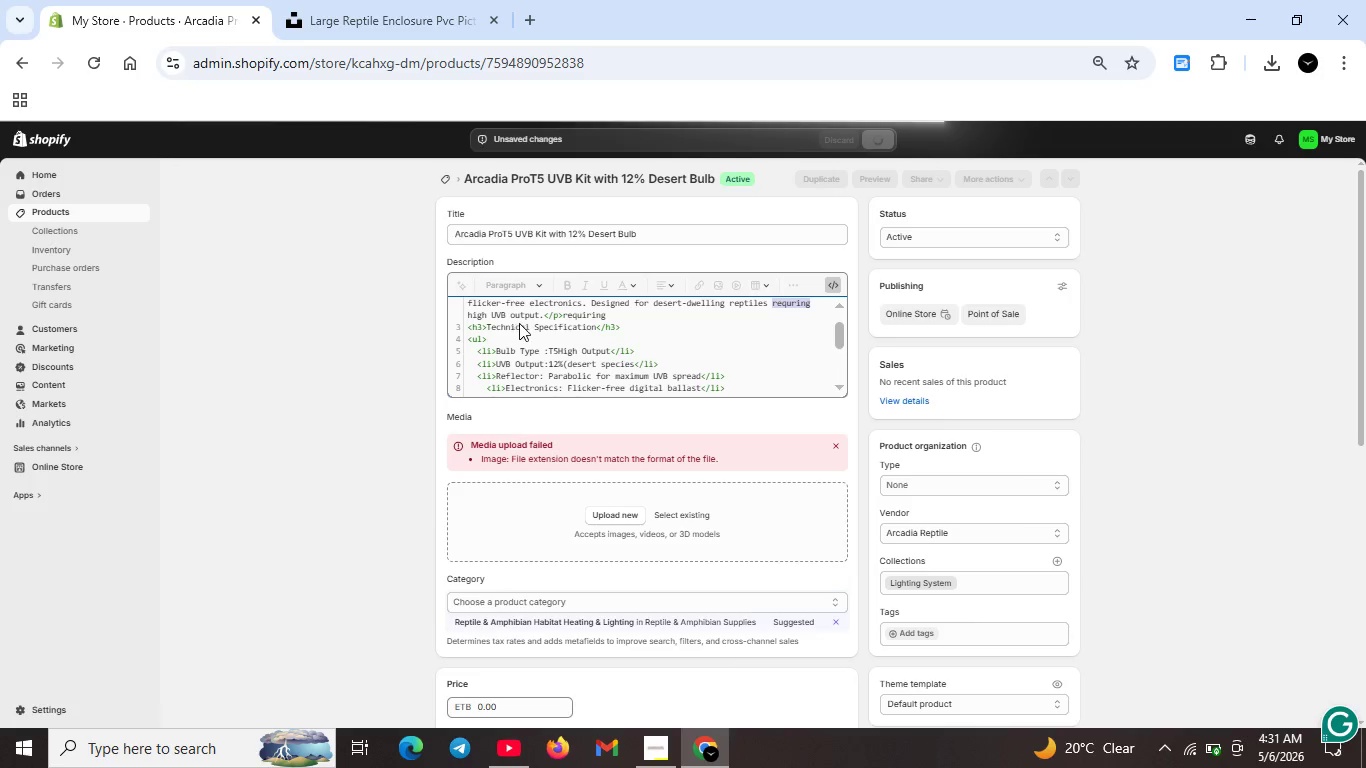 
key(Unknown)
 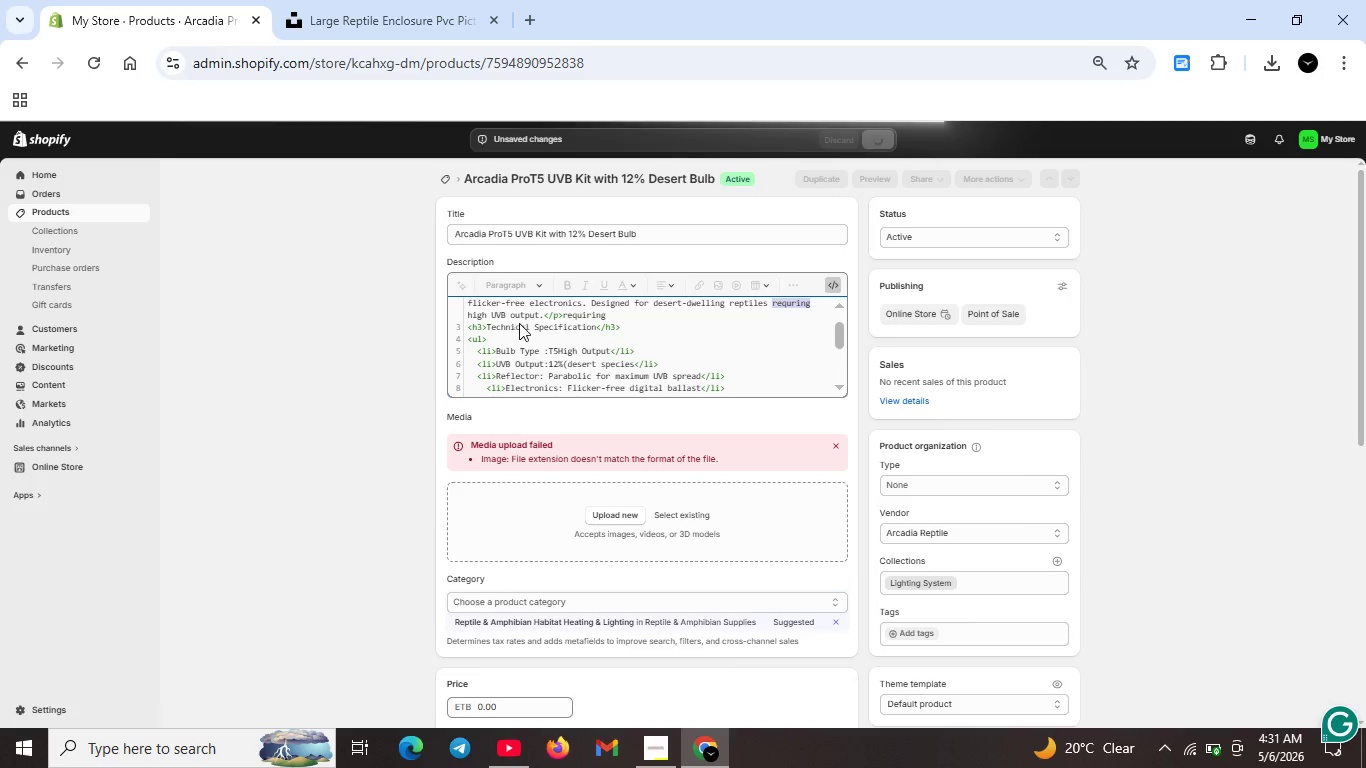 
key(Unknown)
 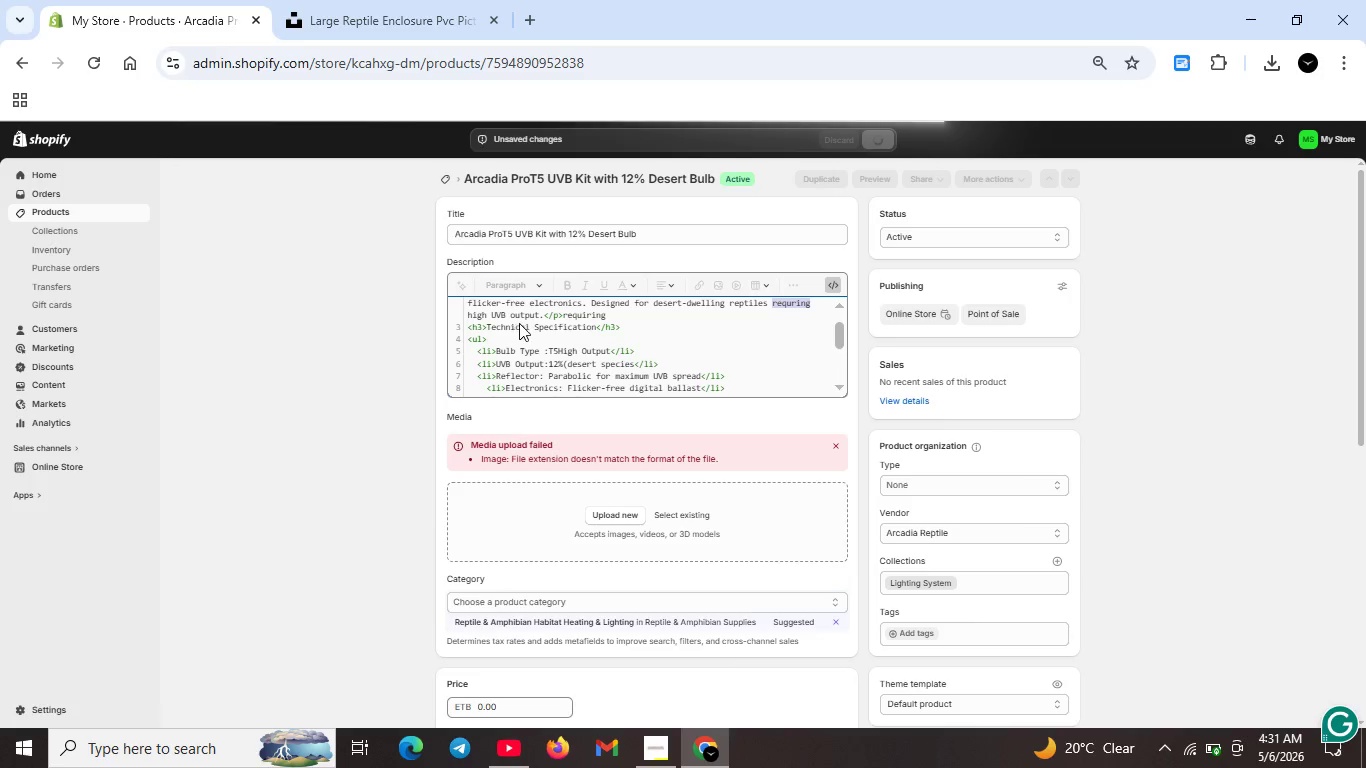 
key(Unknown)
 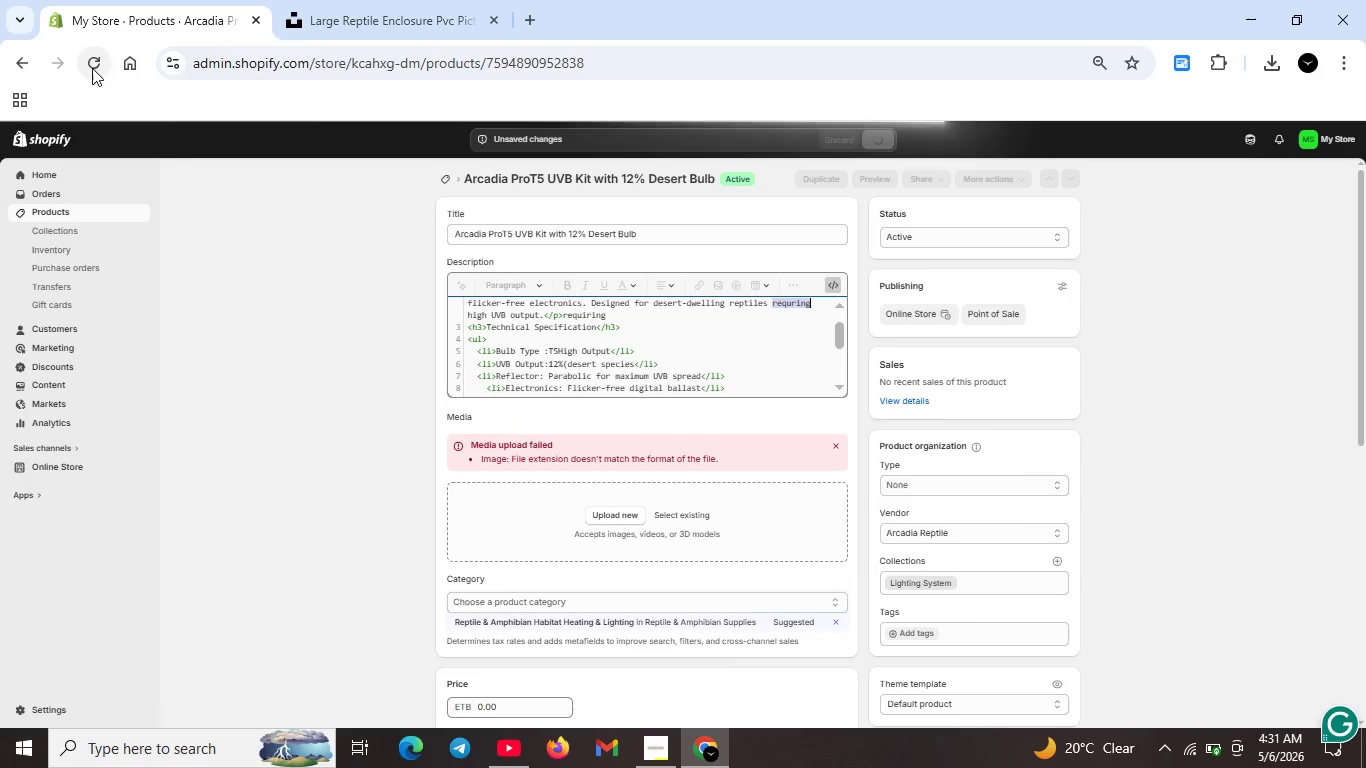 
key(Unknown)
 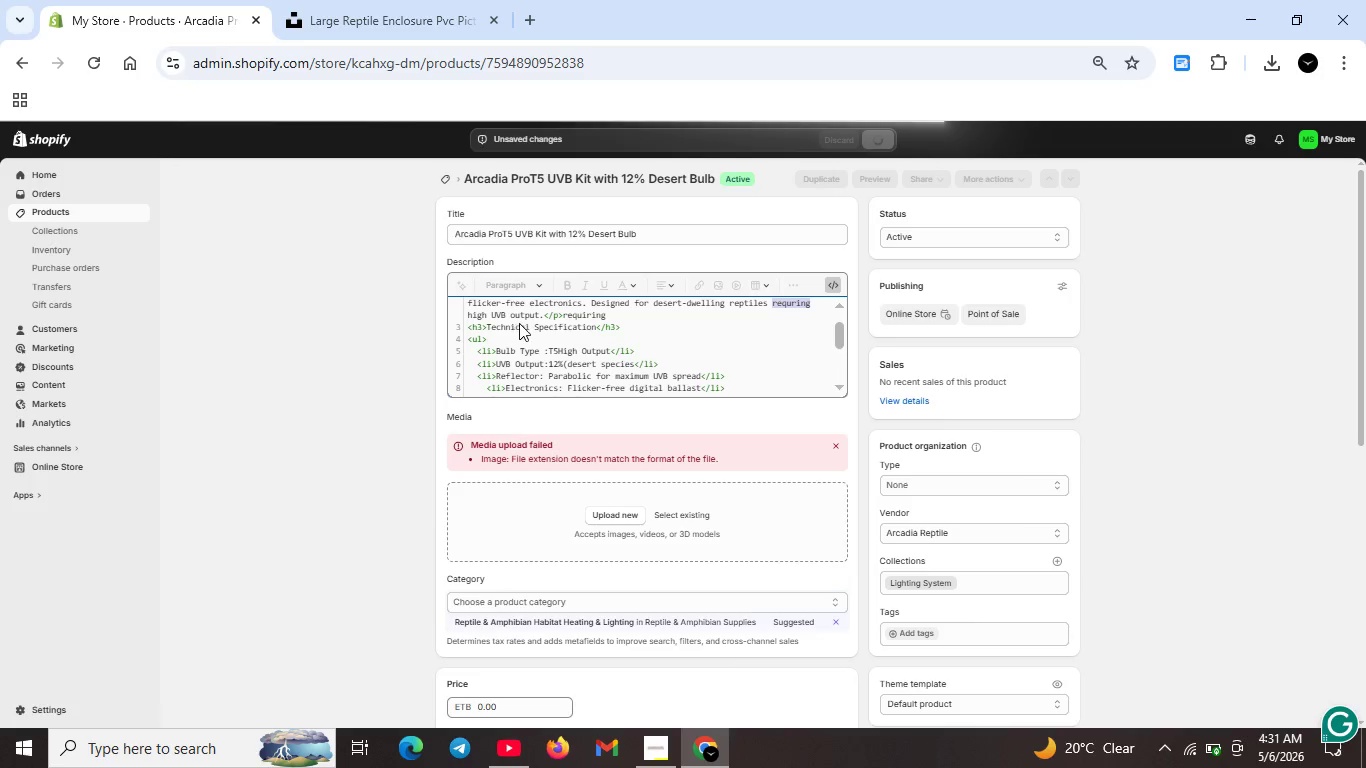 
scroll: coordinate [584, 318], scroll_direction: up, amount: 4.0
 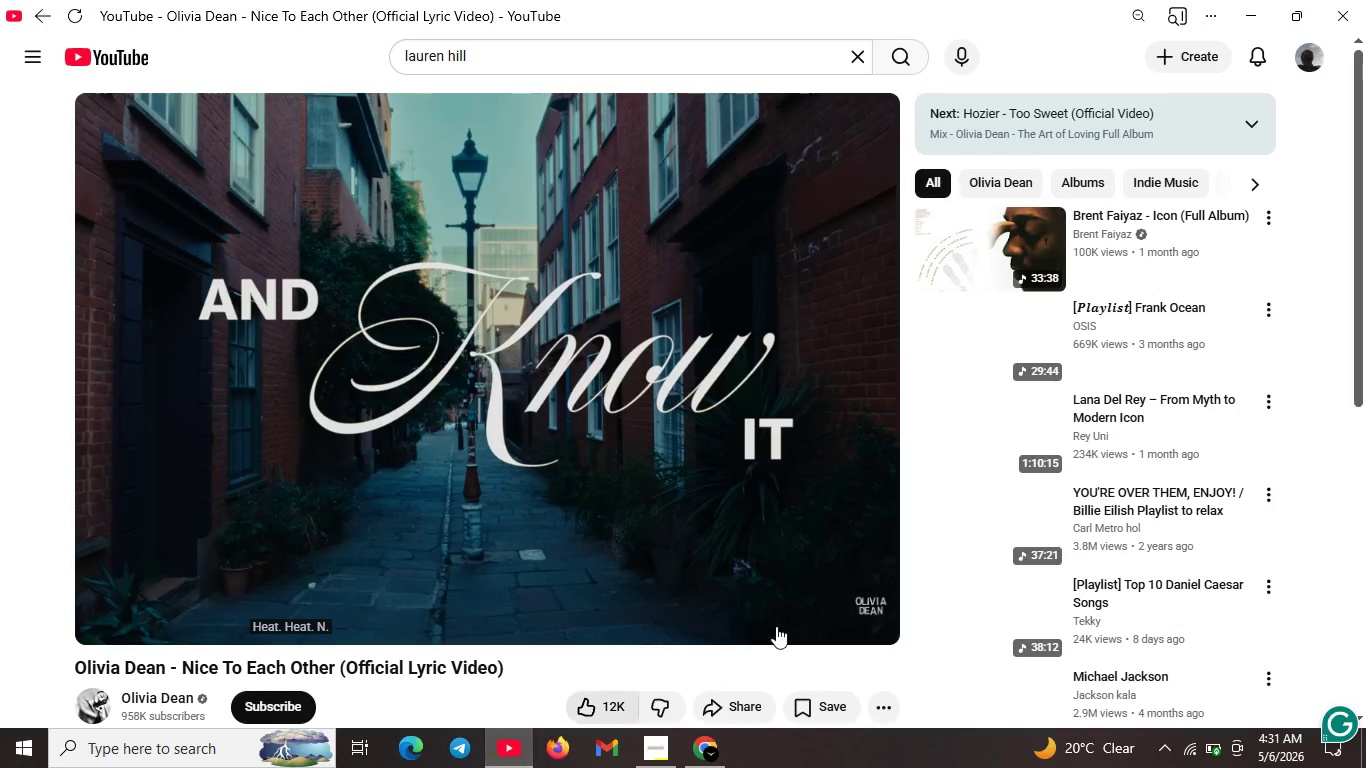 
wait(8.21)
 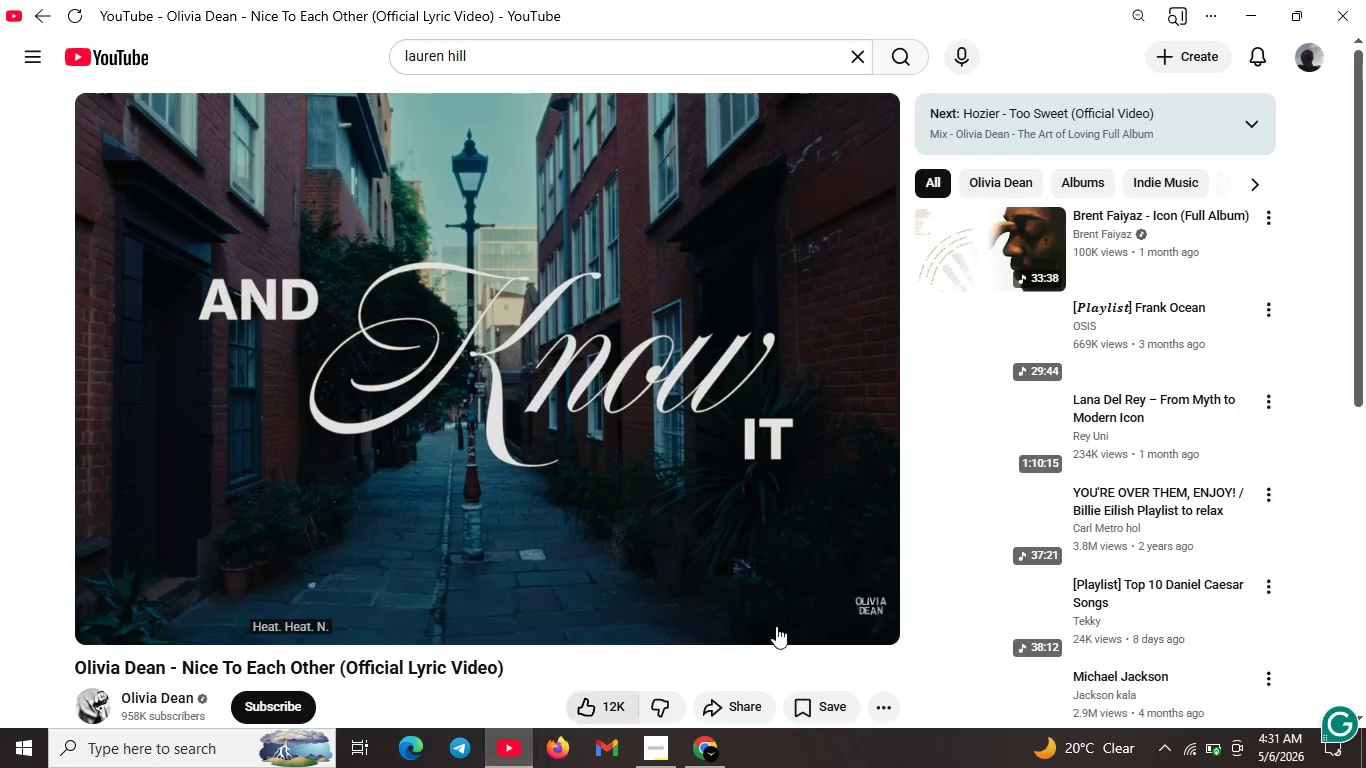 
scroll: coordinate [963, 538], scroll_direction: down, amount: 1.0
 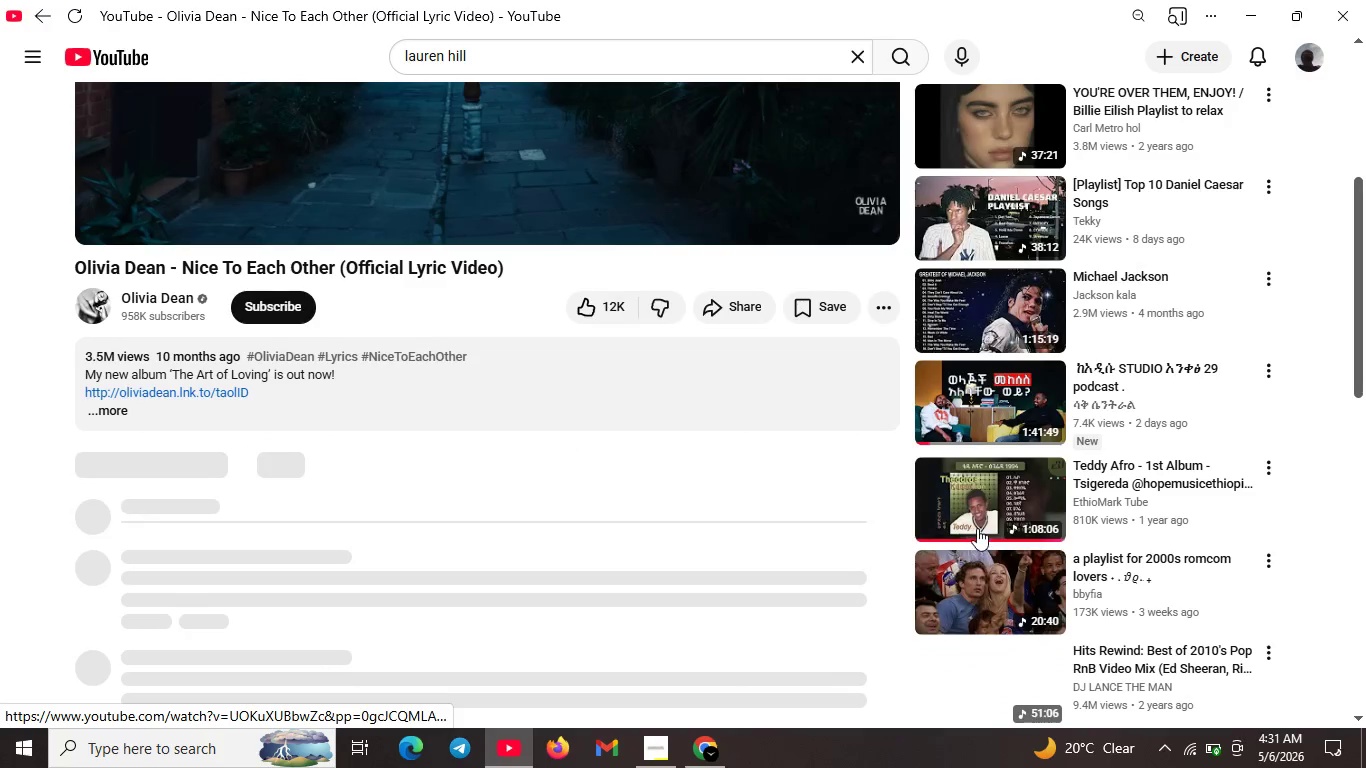 
left_click([984, 515])
 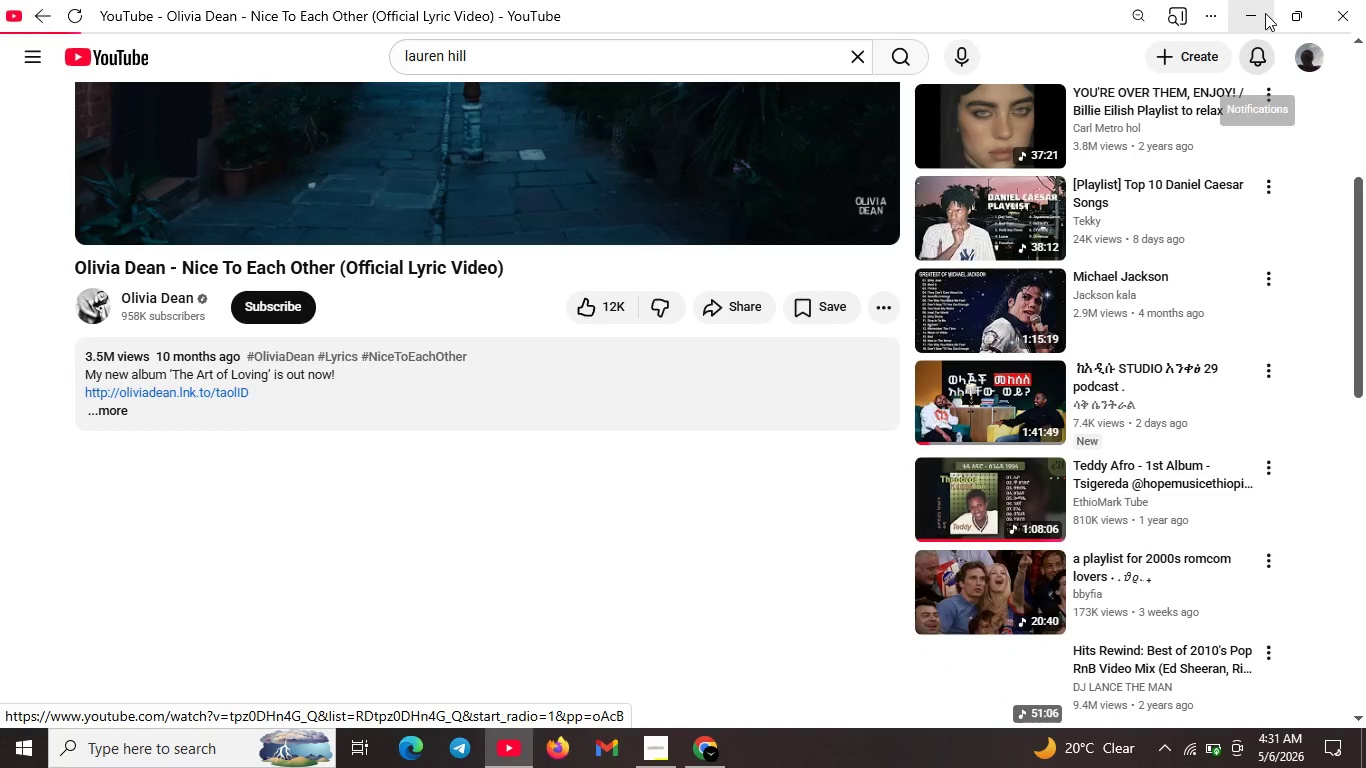 
left_click([1265, 13])
 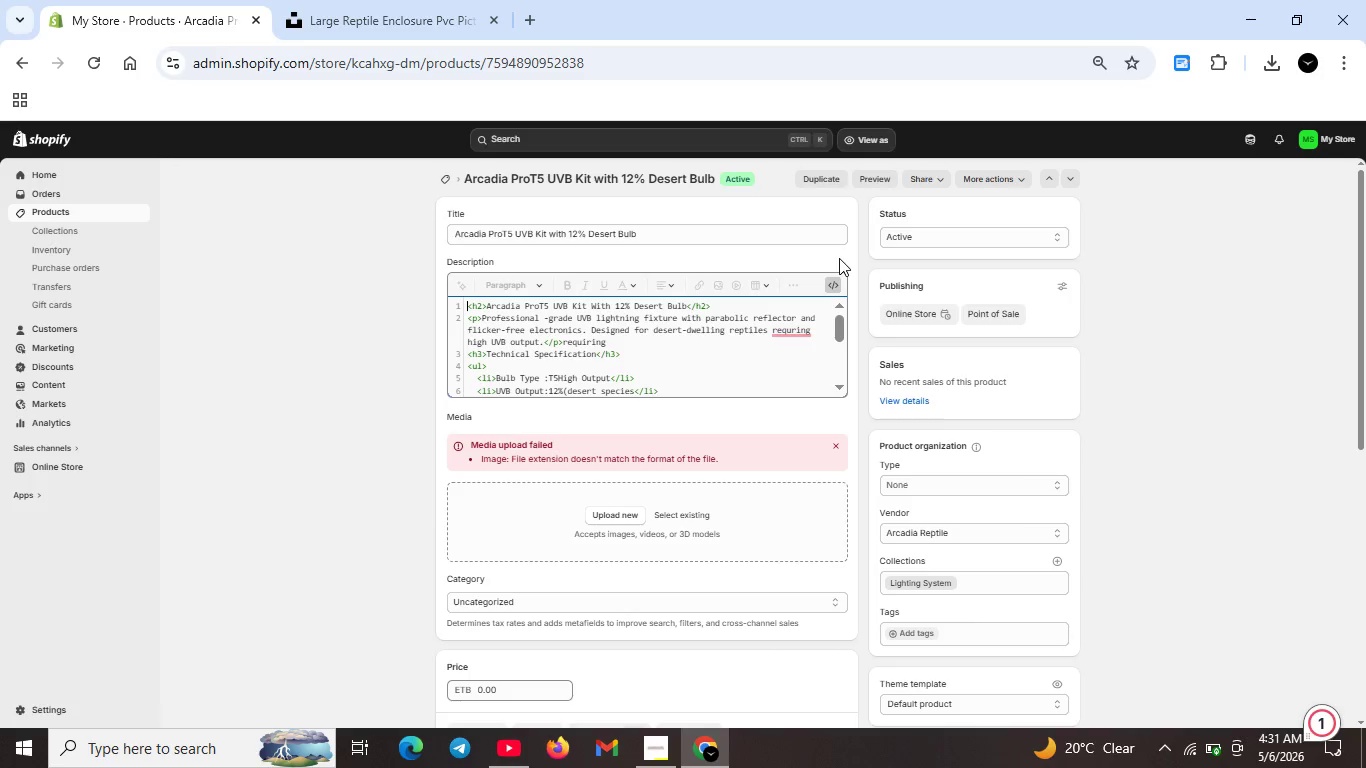 
wait(34.52)
 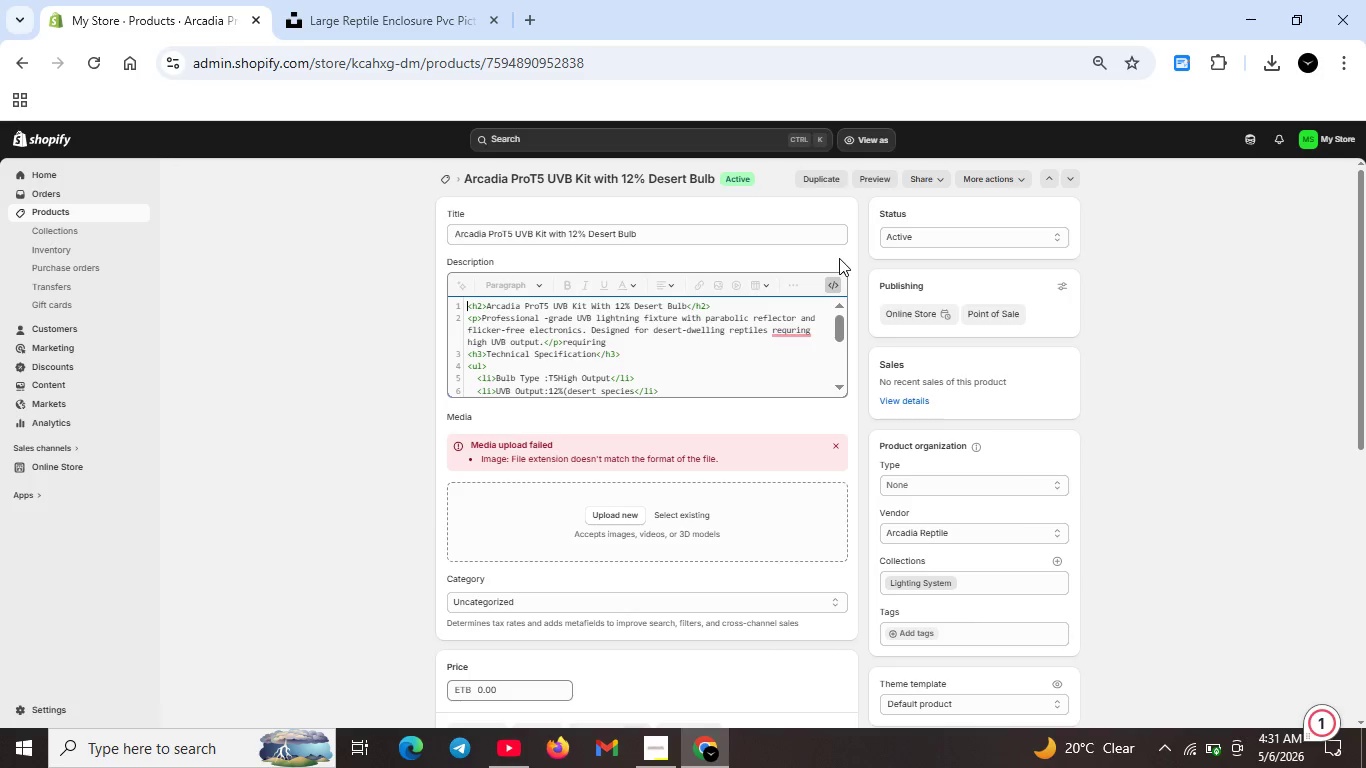 
left_click([662, 741])